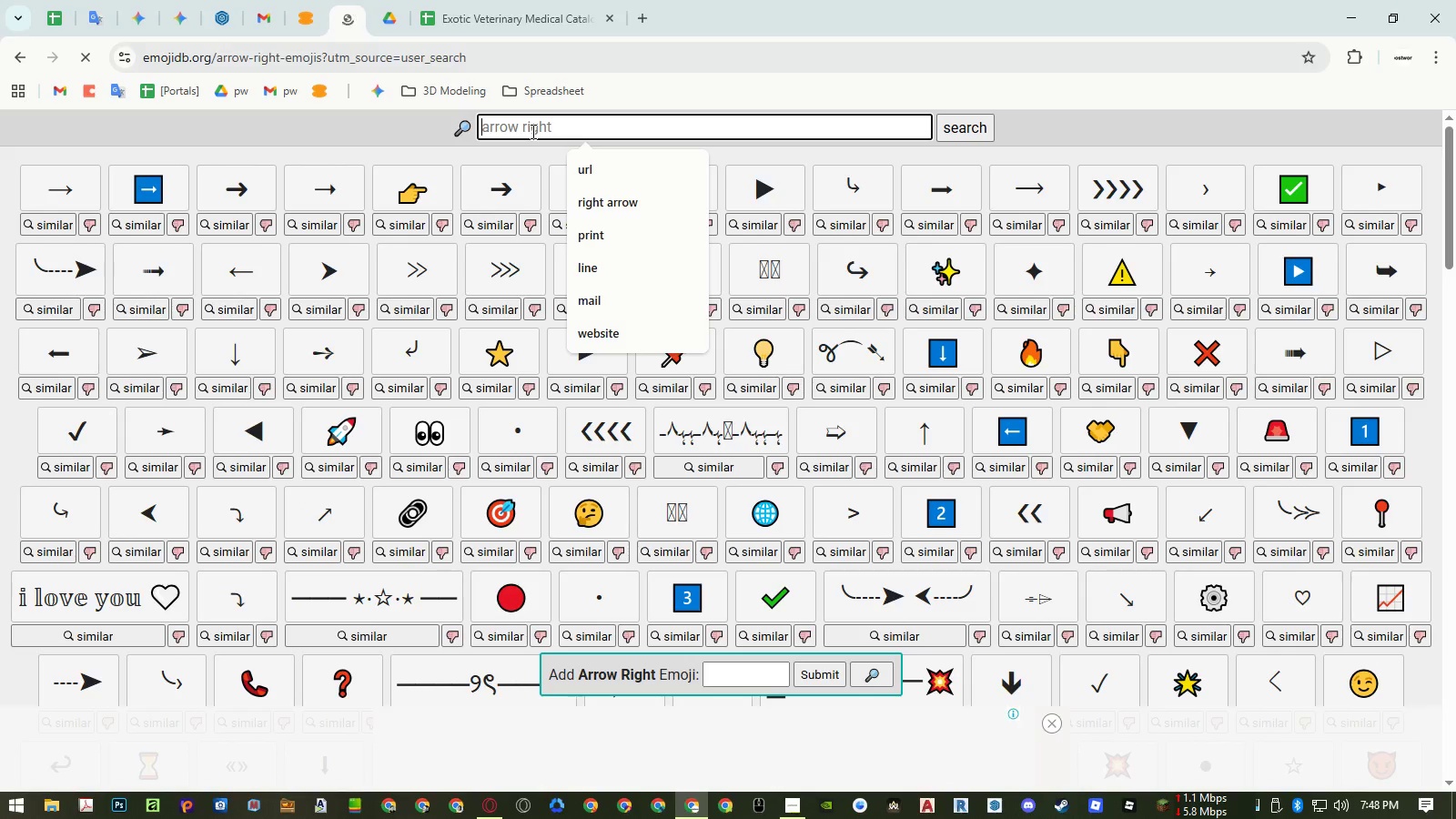 
type(arrow left)
 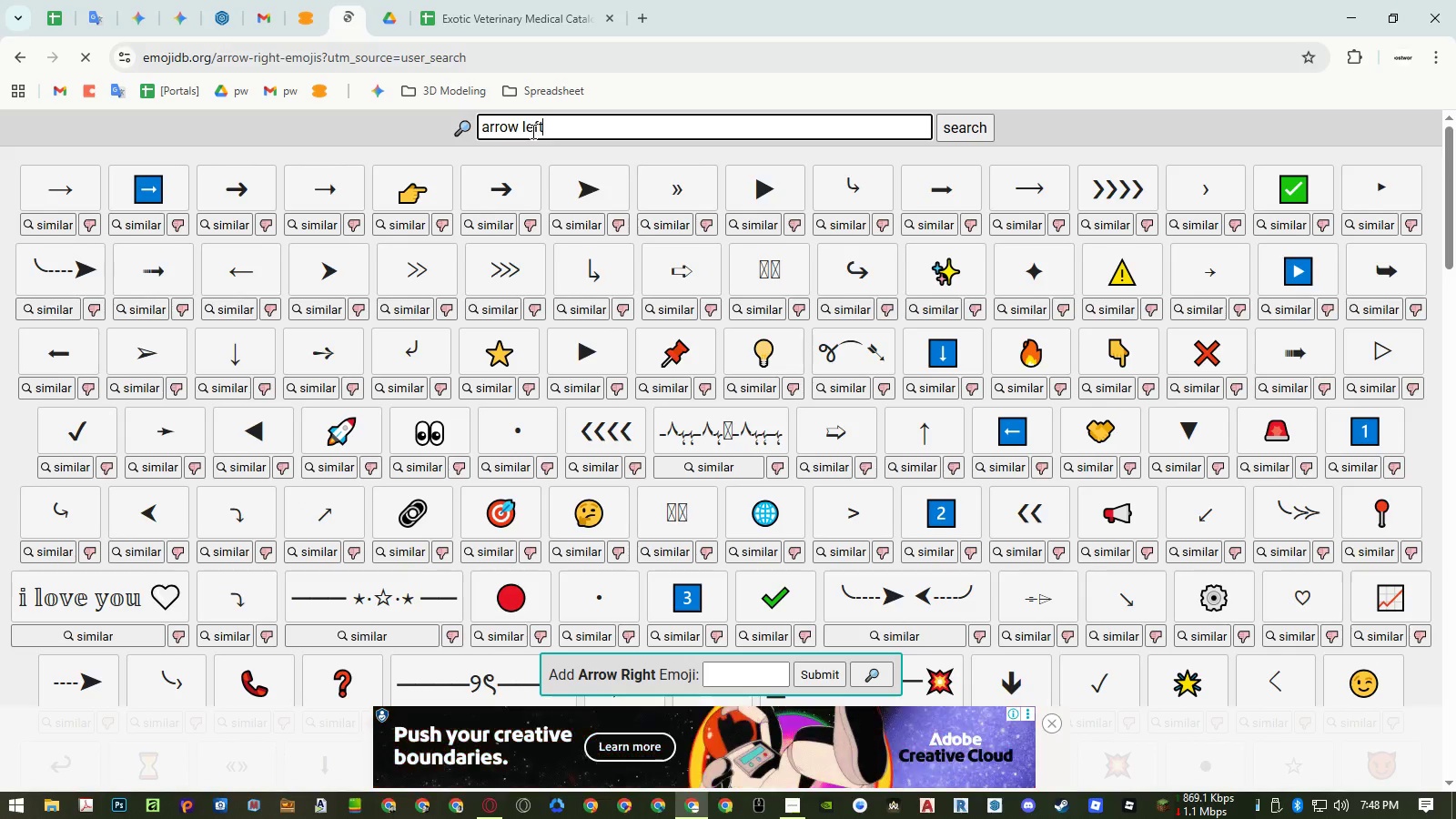 
key(Enter)
 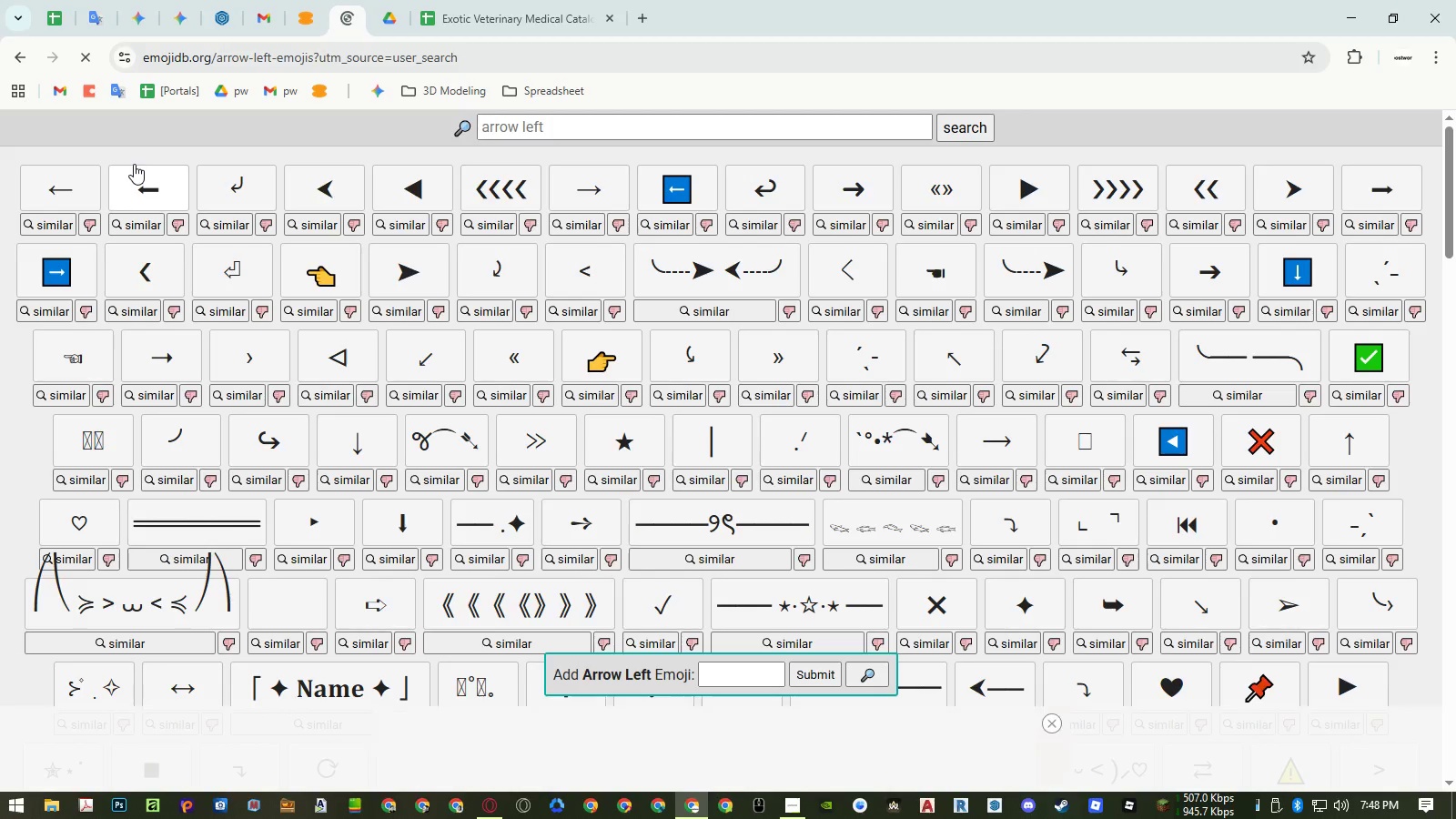 
left_click([148, 186])
 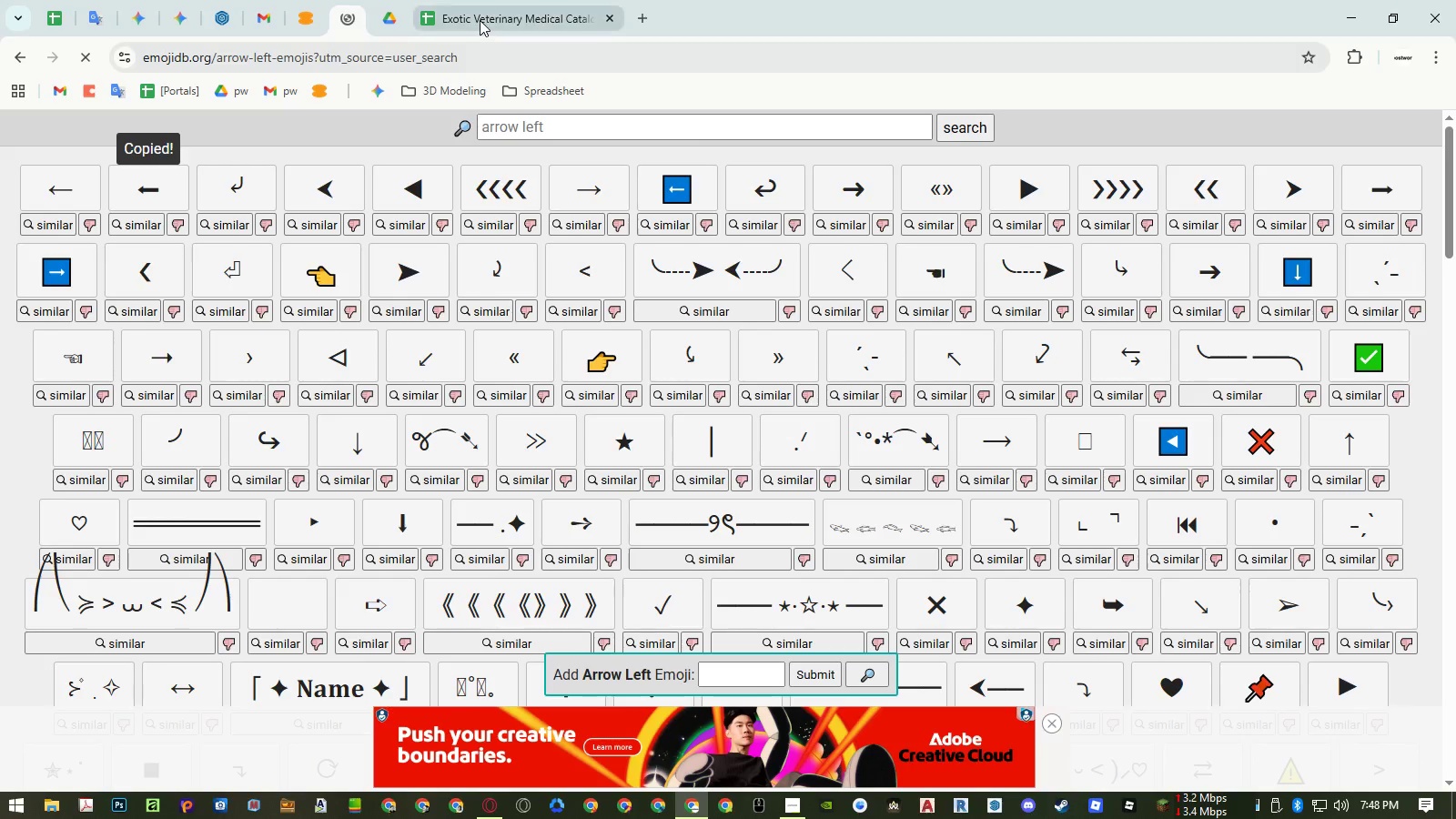 
left_click([480, 20])
 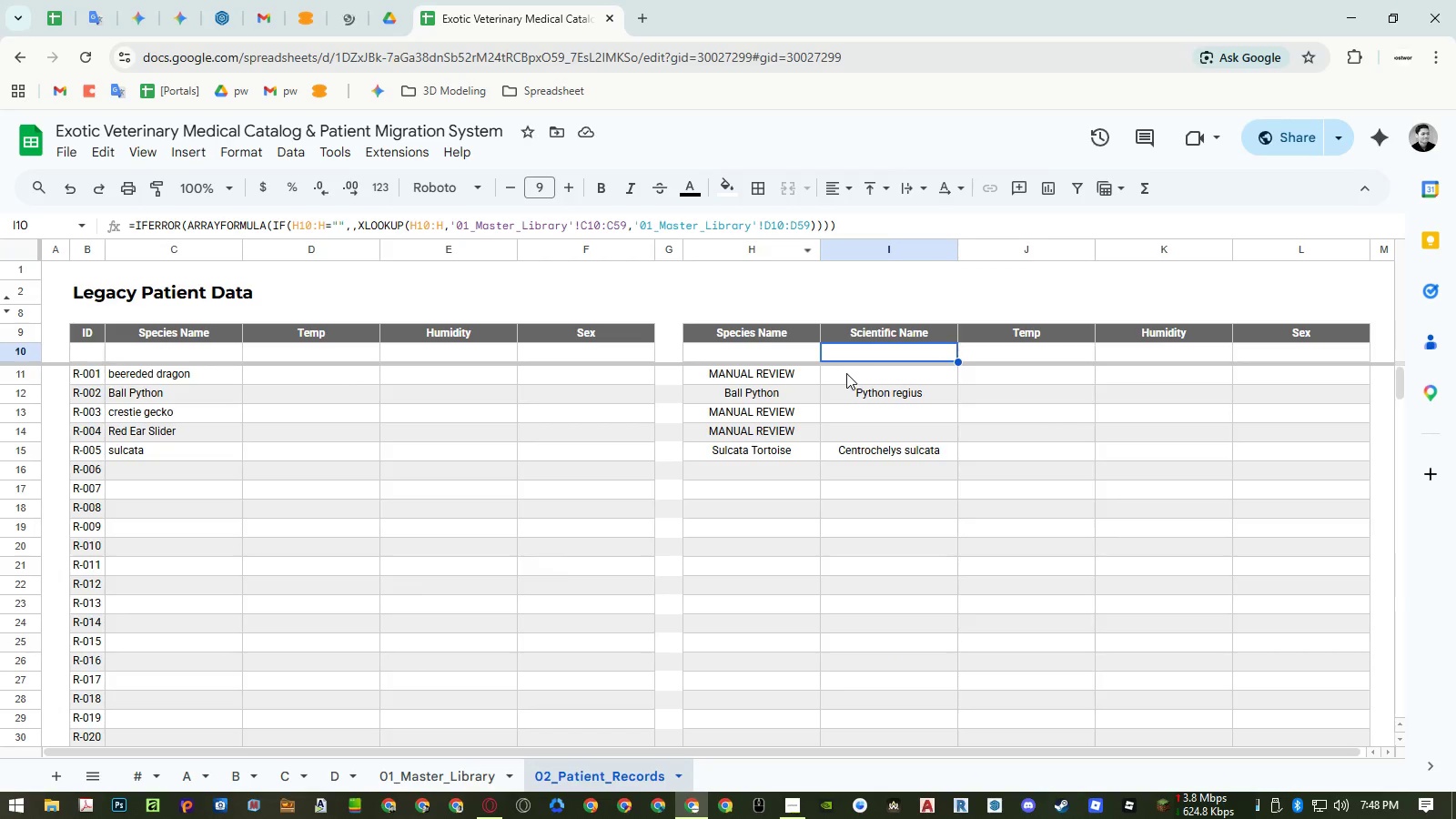 
left_click([846, 349])
 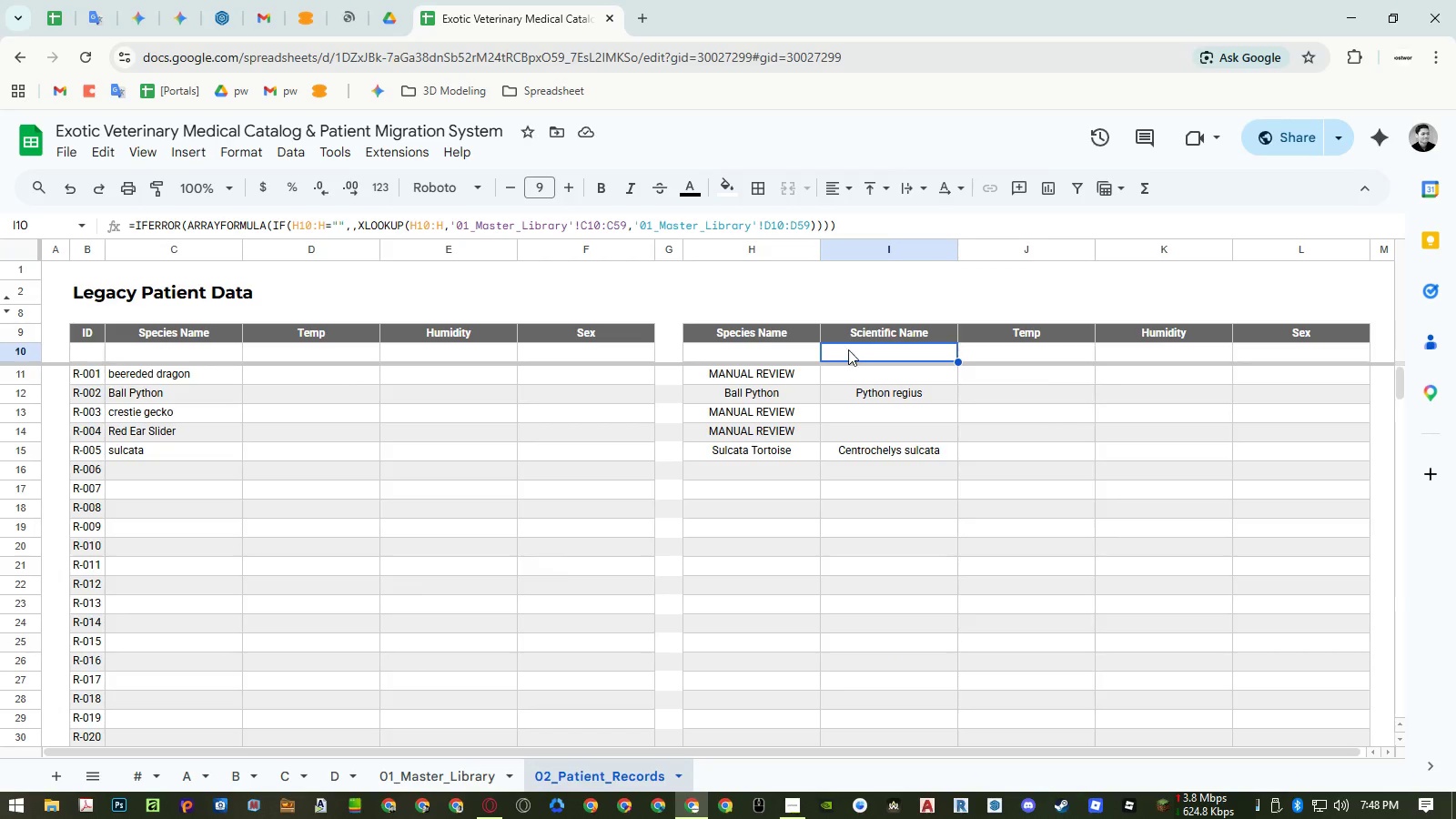 
key(Control+Z)
 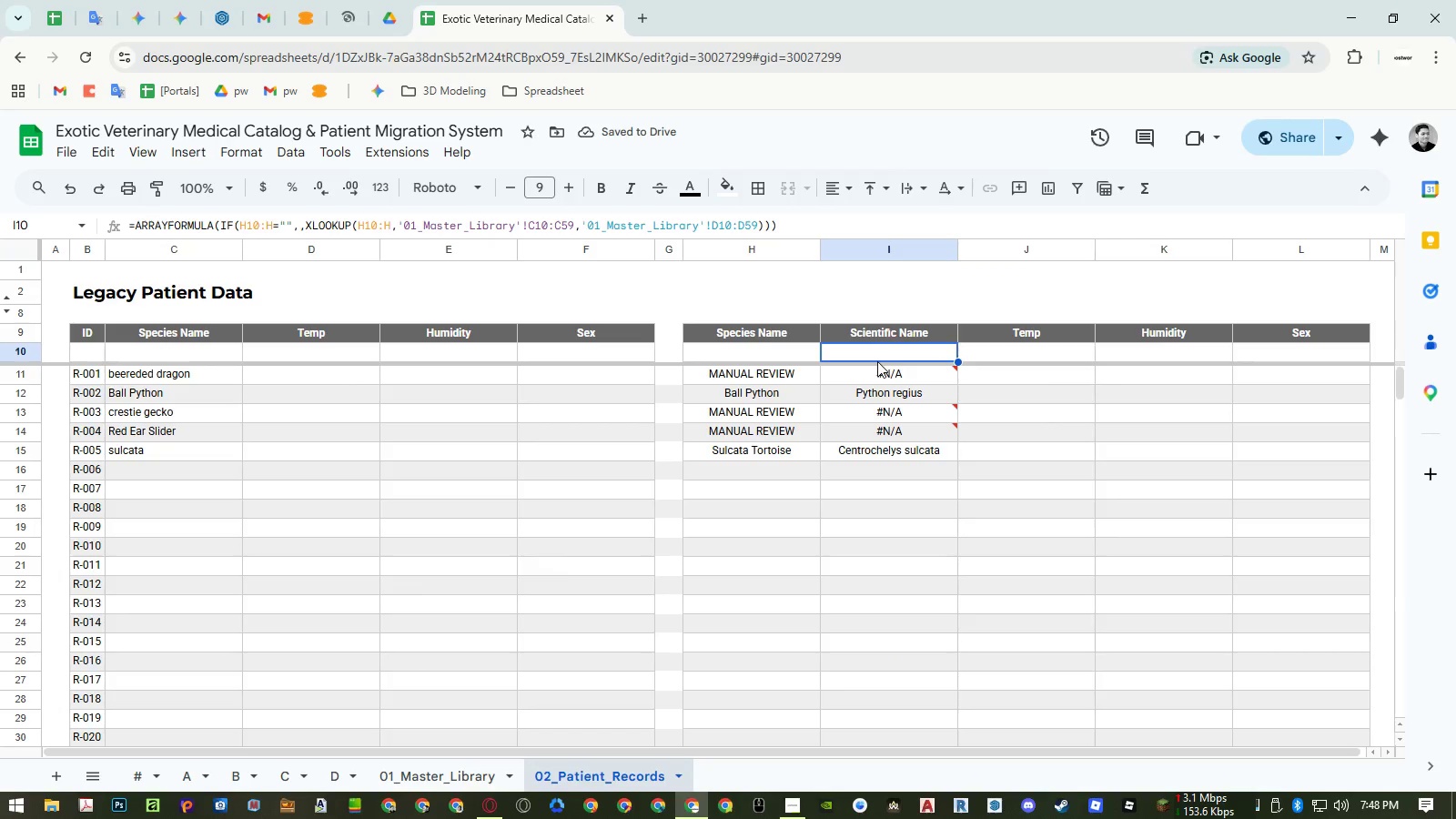 
key(Control+Z)
 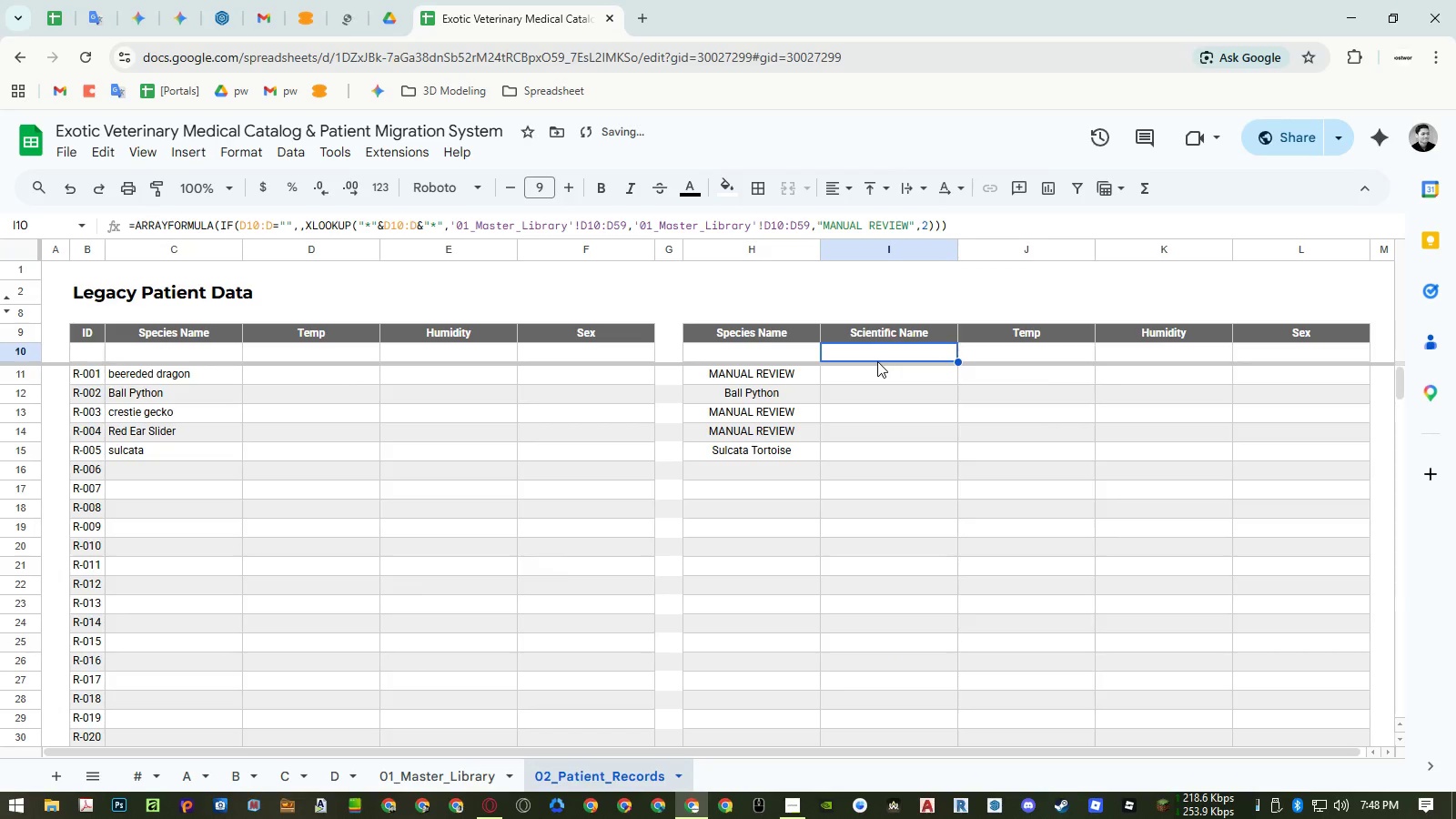 
key(Control+Y)
 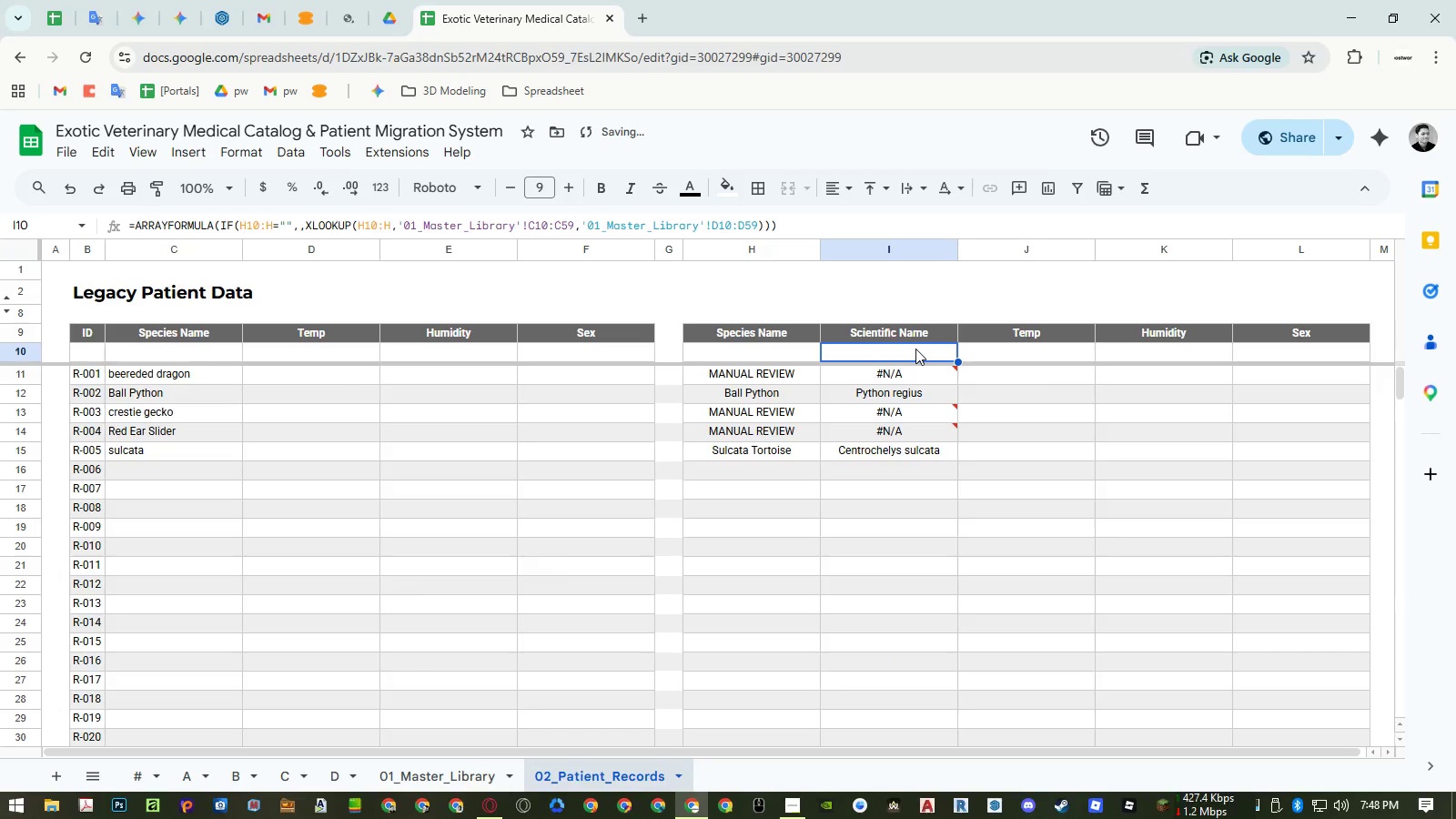 
double_click([916, 349])
 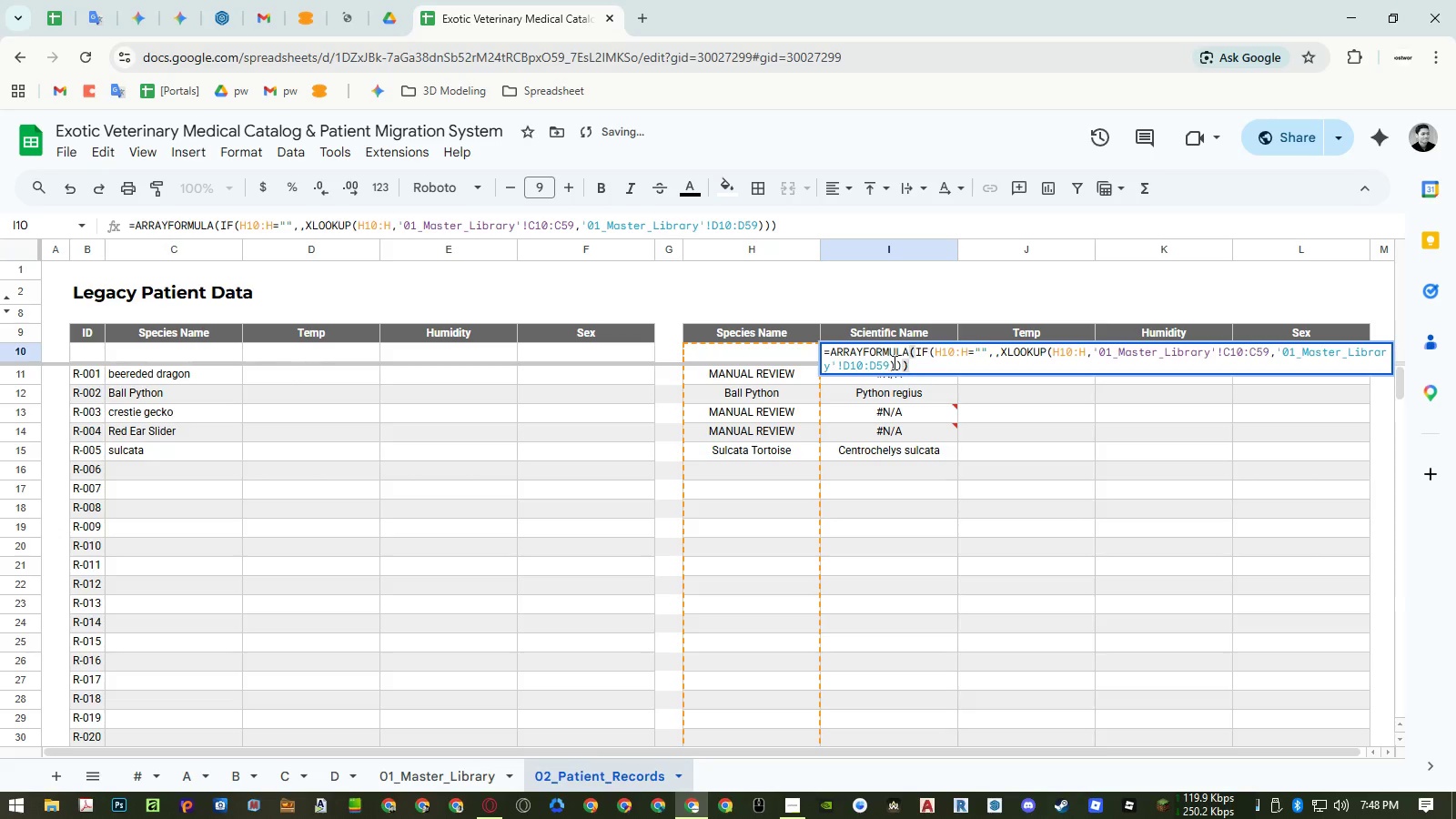 
left_click([888, 364])
 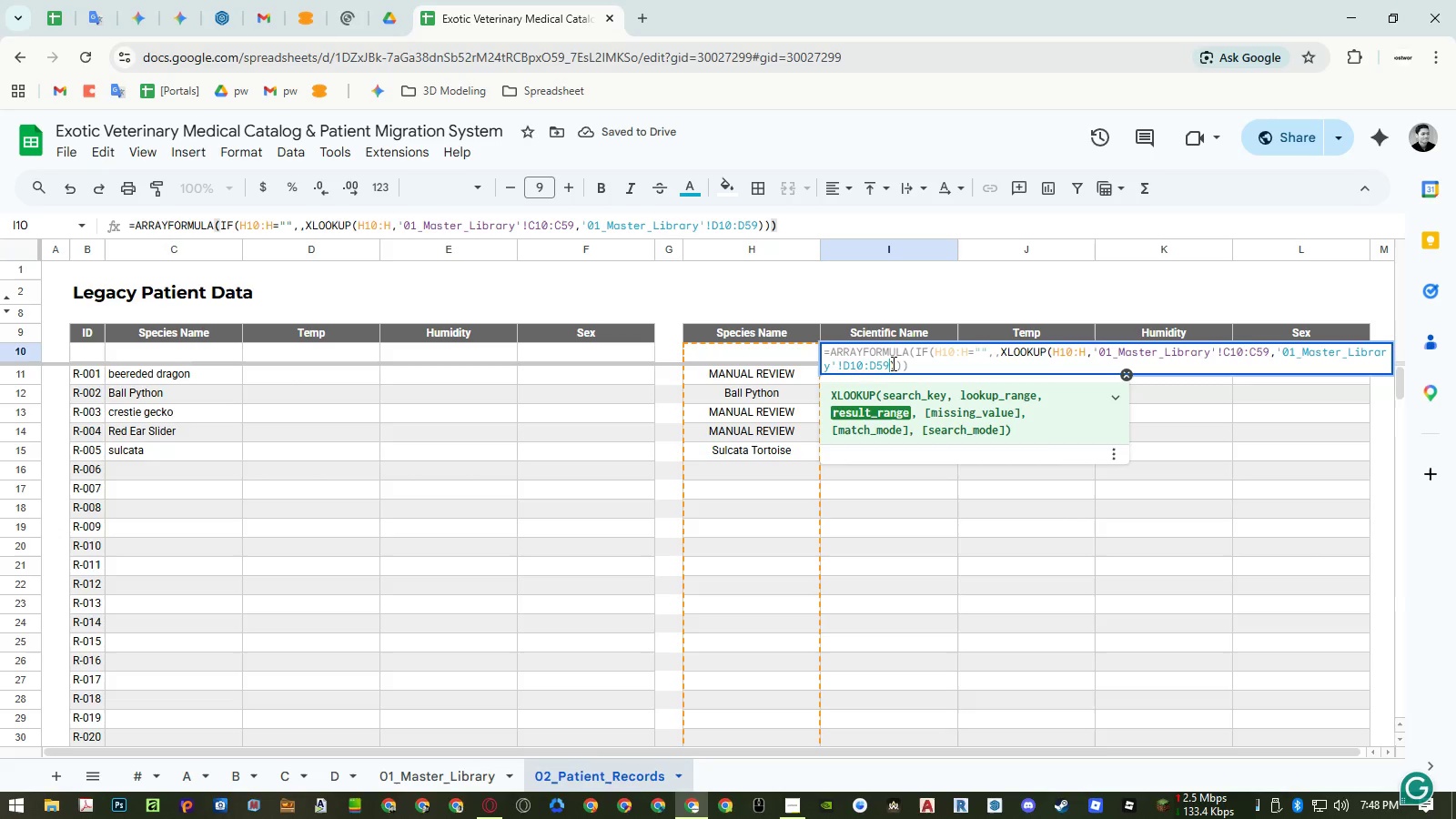 
key(Comma)
 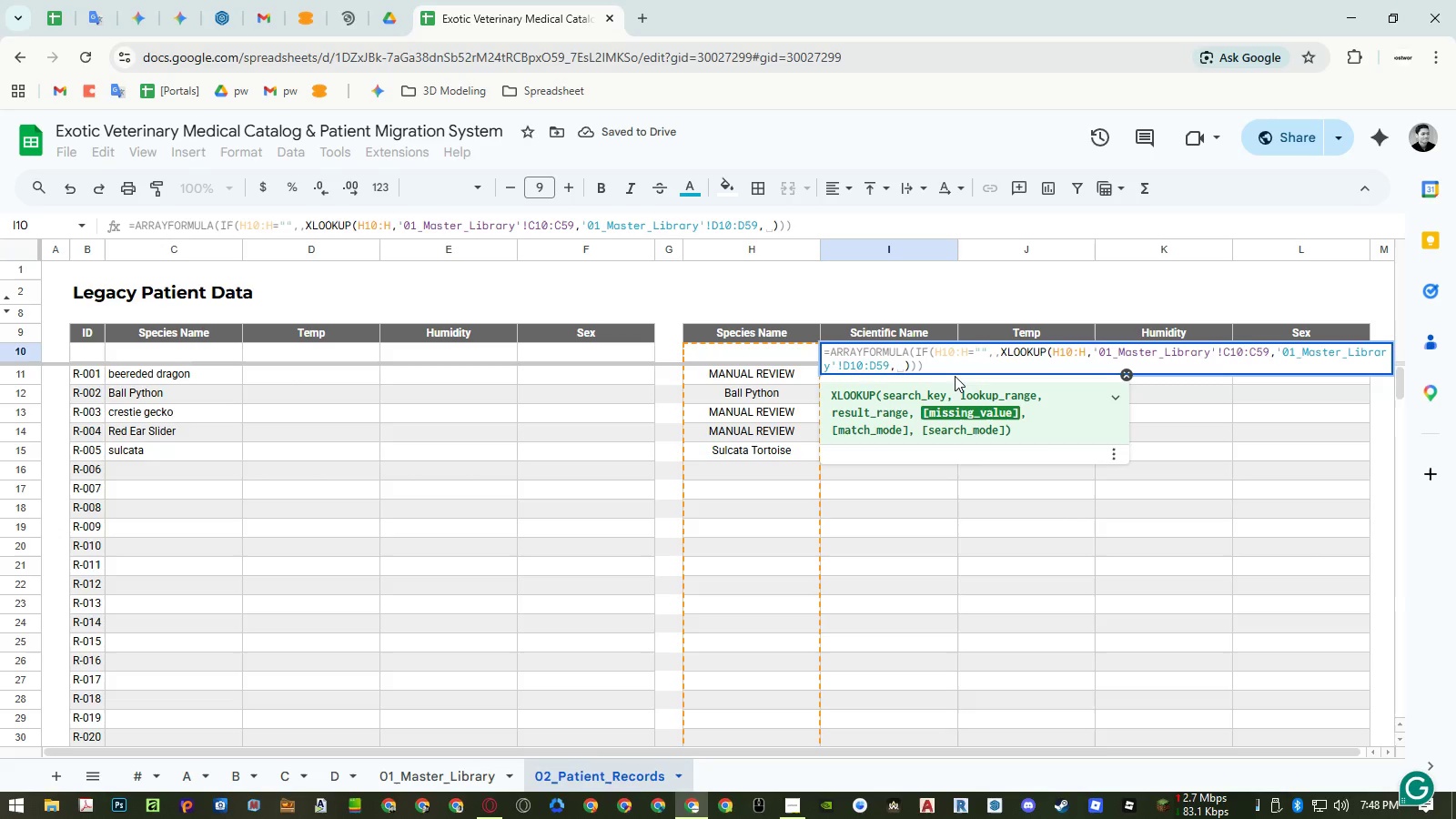 
key(Control+ControlLeft)
 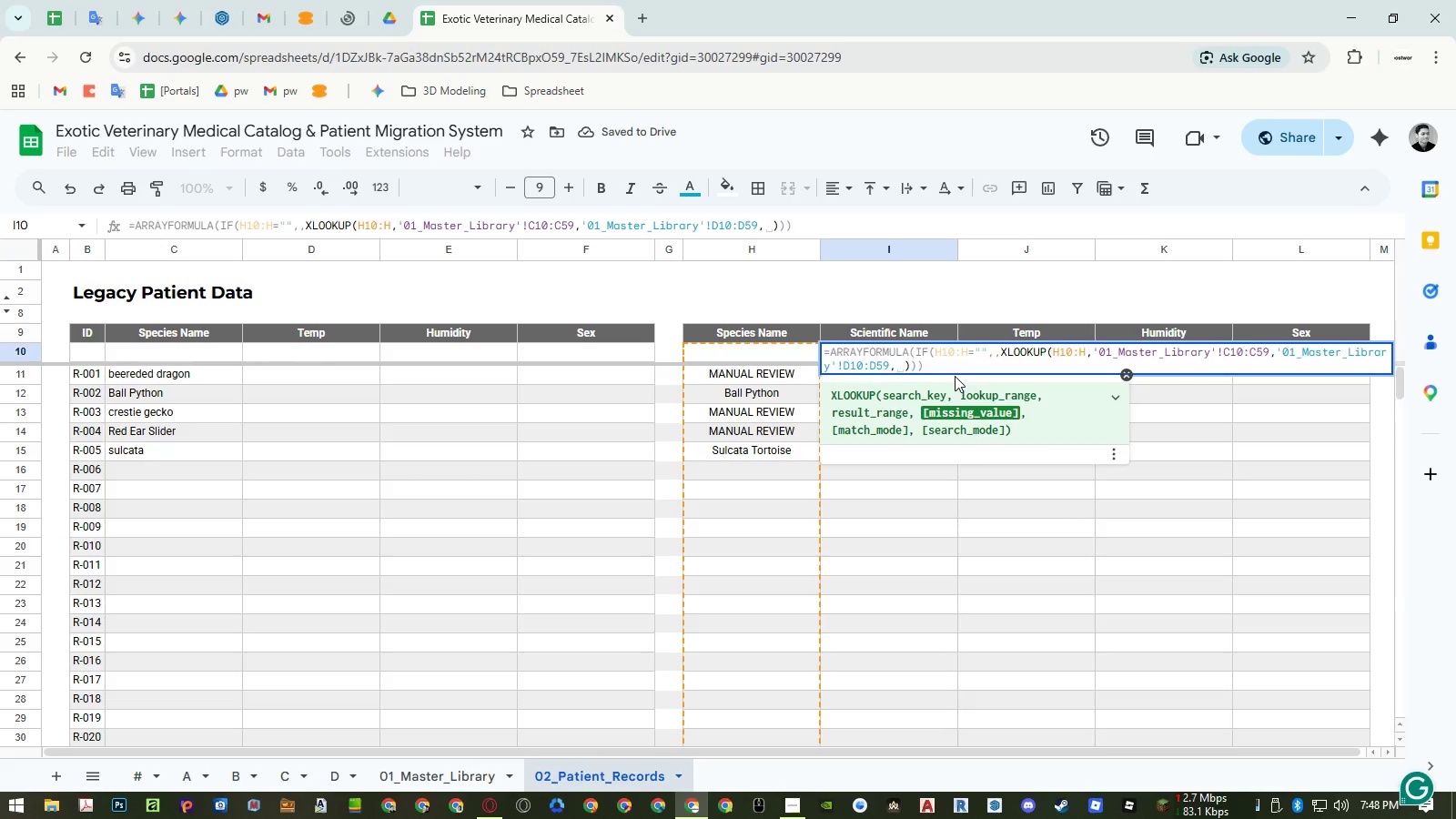 
key(Control+Shift+ShiftLeft)
 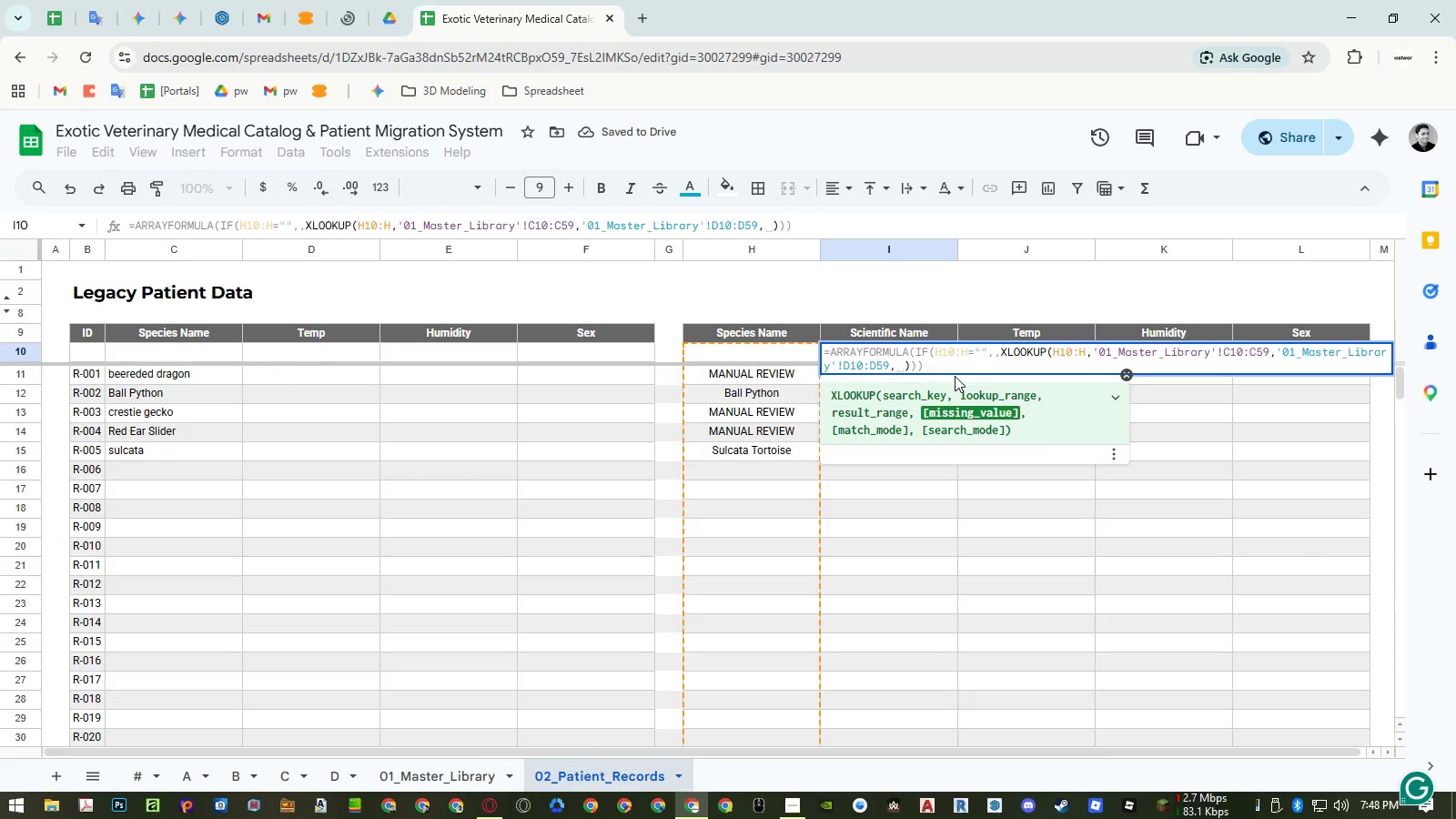 
key(Control+Shift+V)
 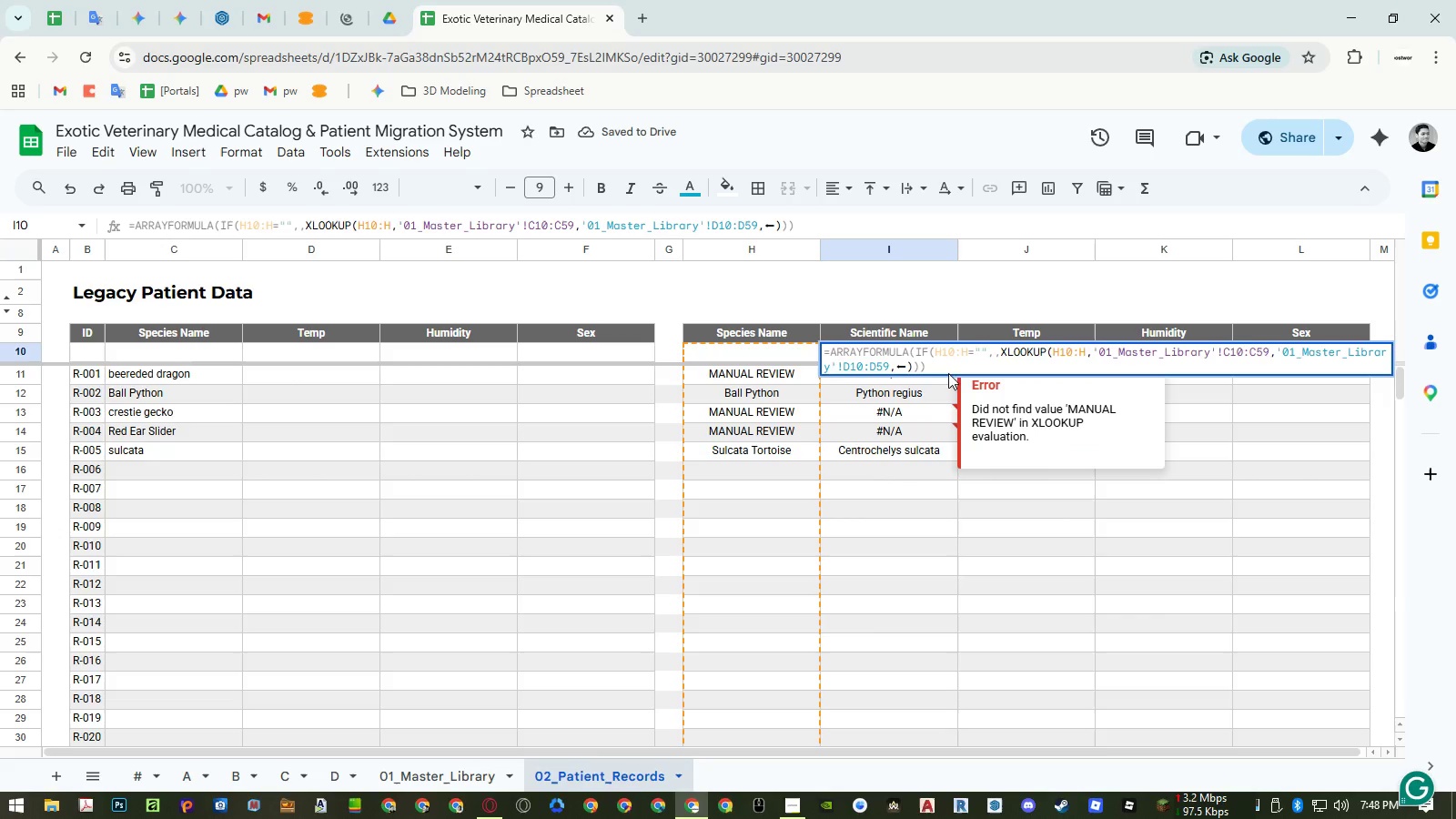 
key(Backspace)
 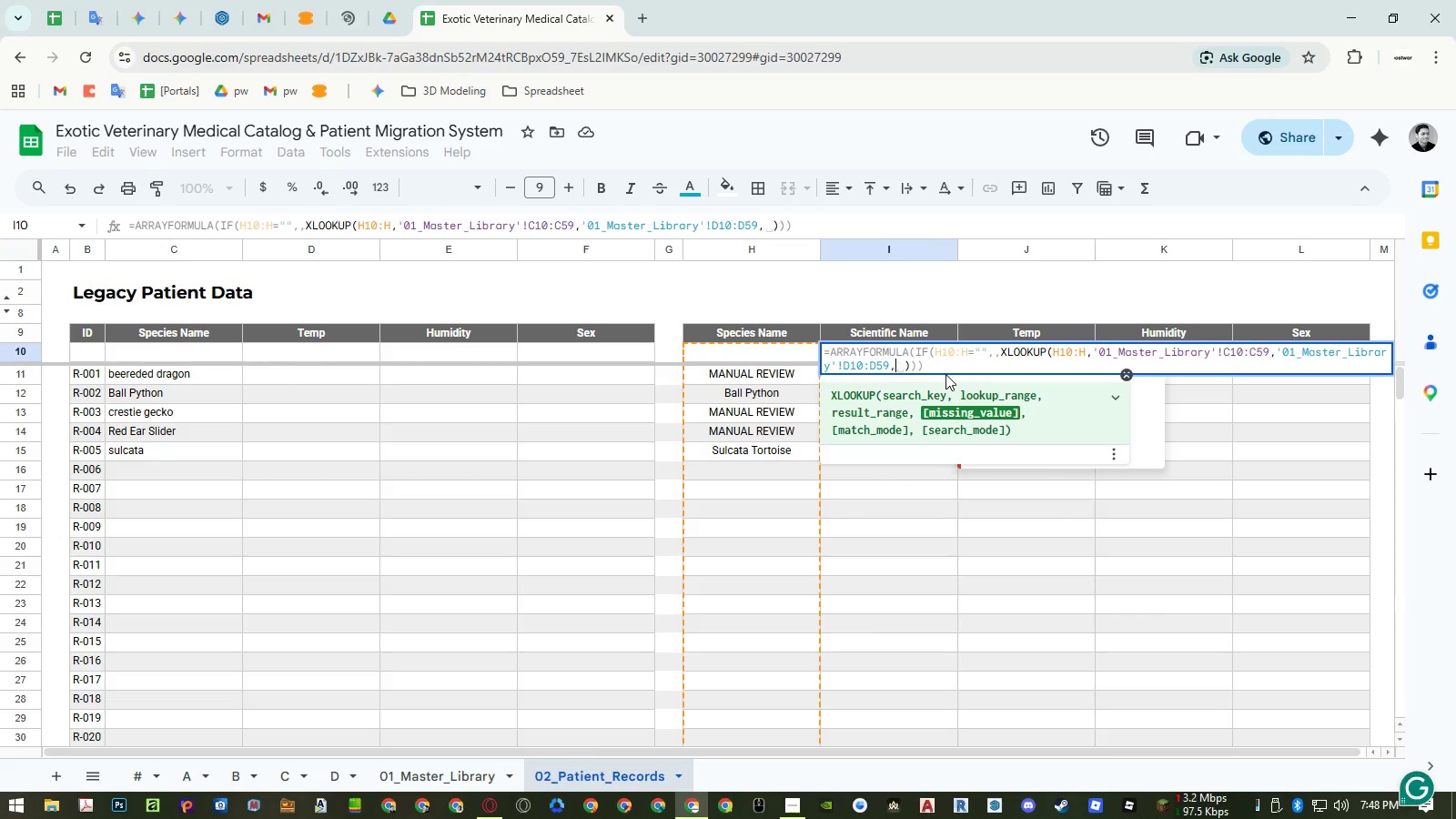 
key(Shift+ShiftRight)
 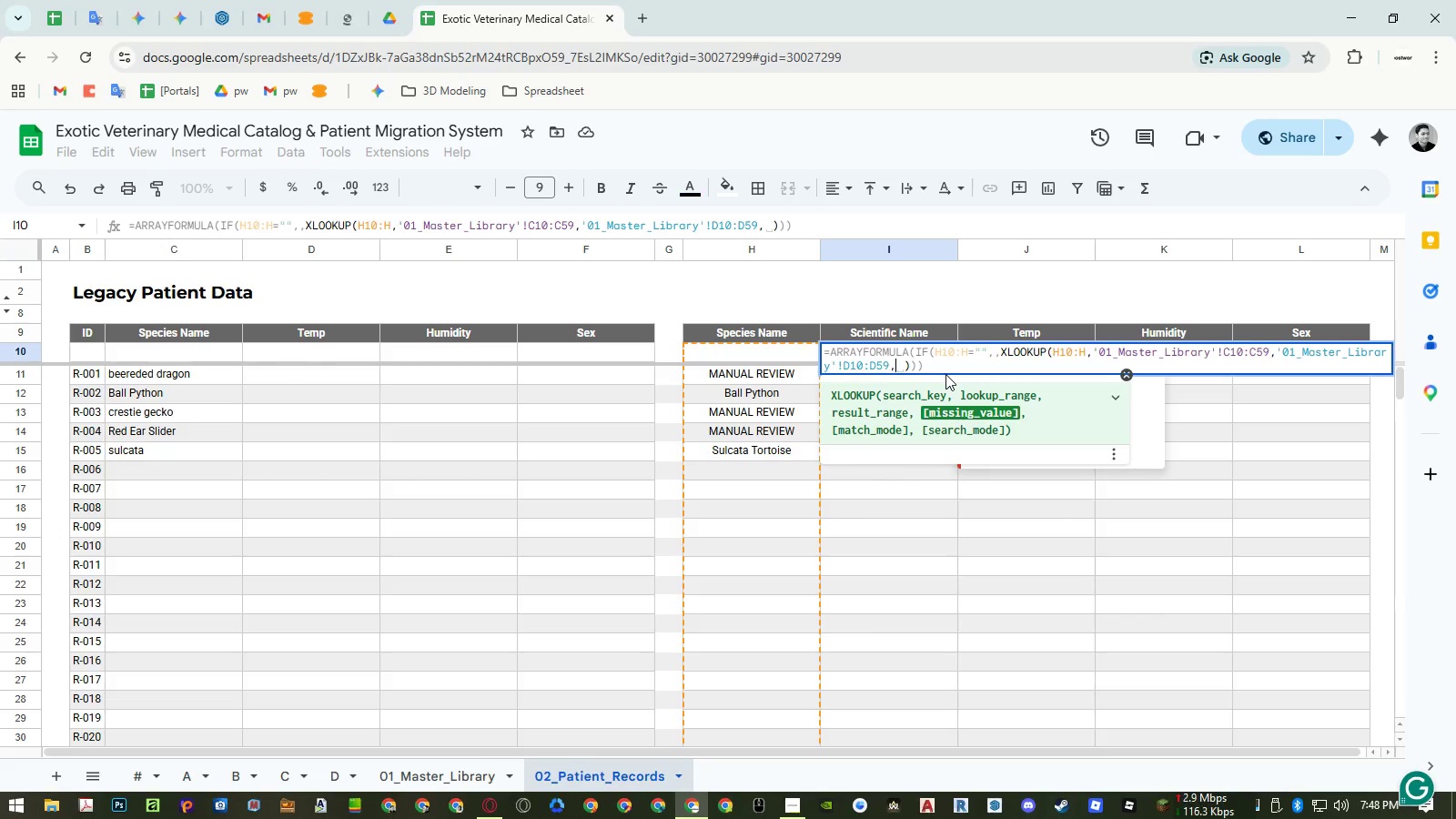 
key(Shift+Quote)
 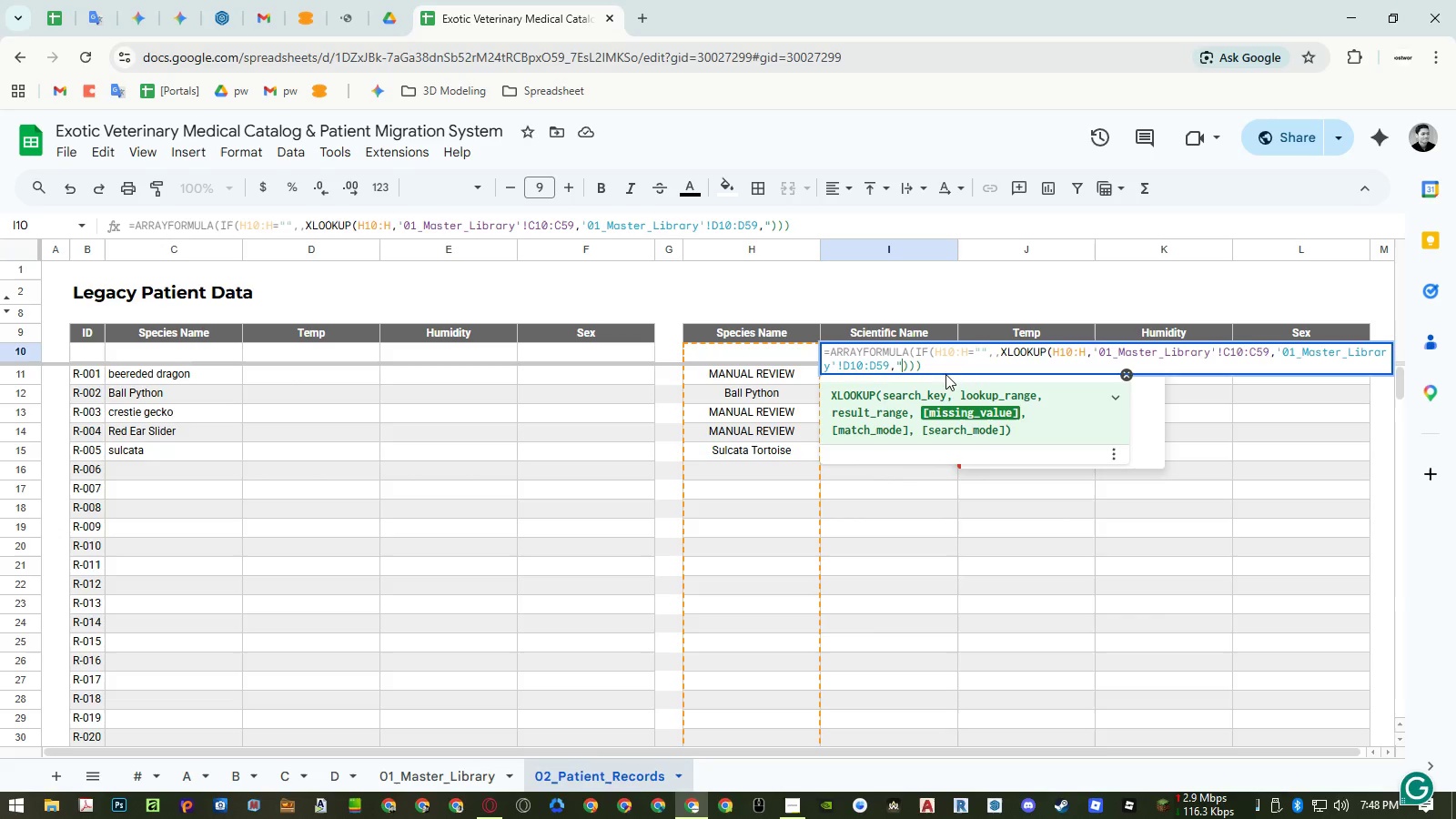 
key(Control+ControlLeft)
 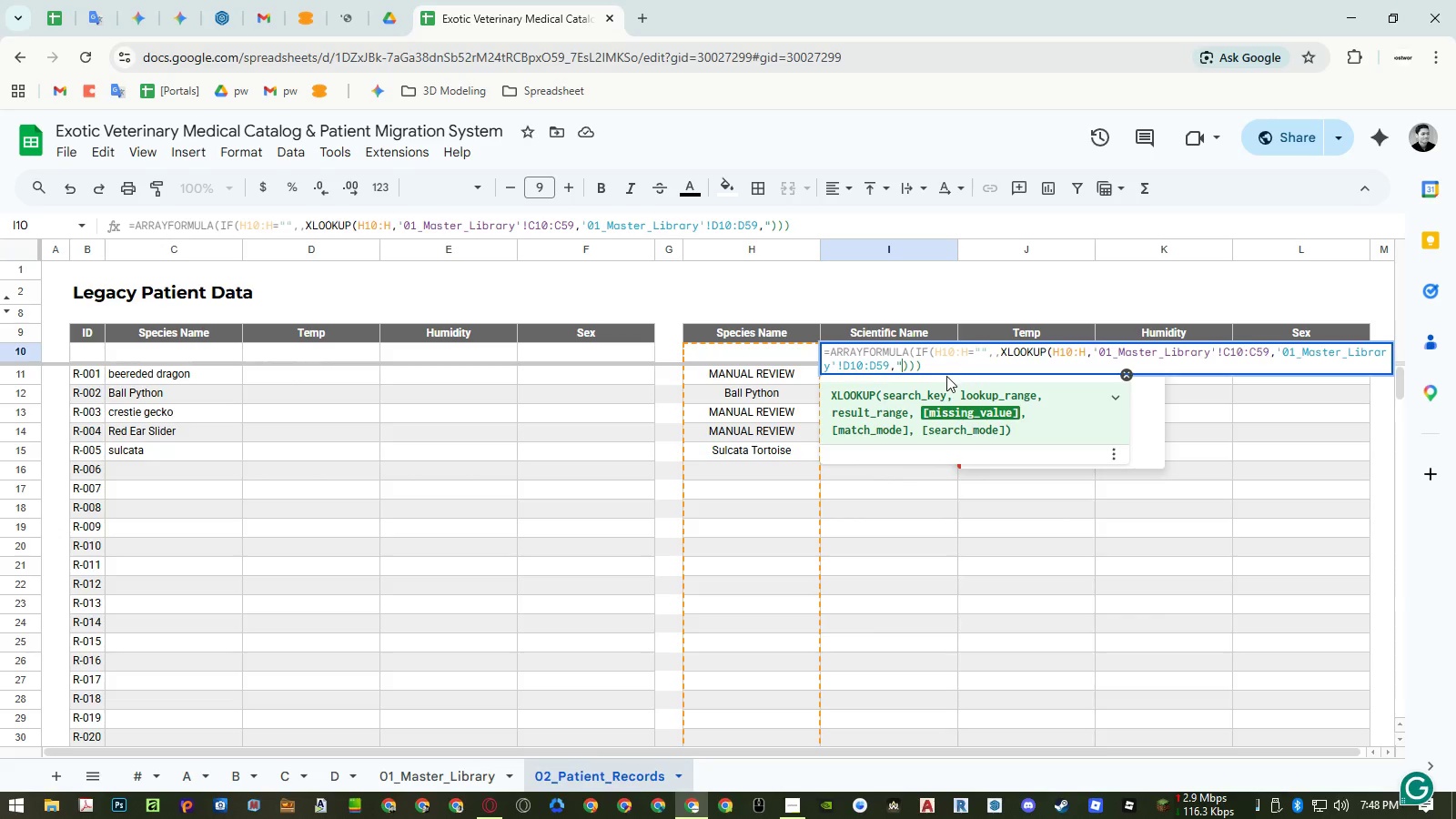 
key(Control+Shift+ShiftLeft)
 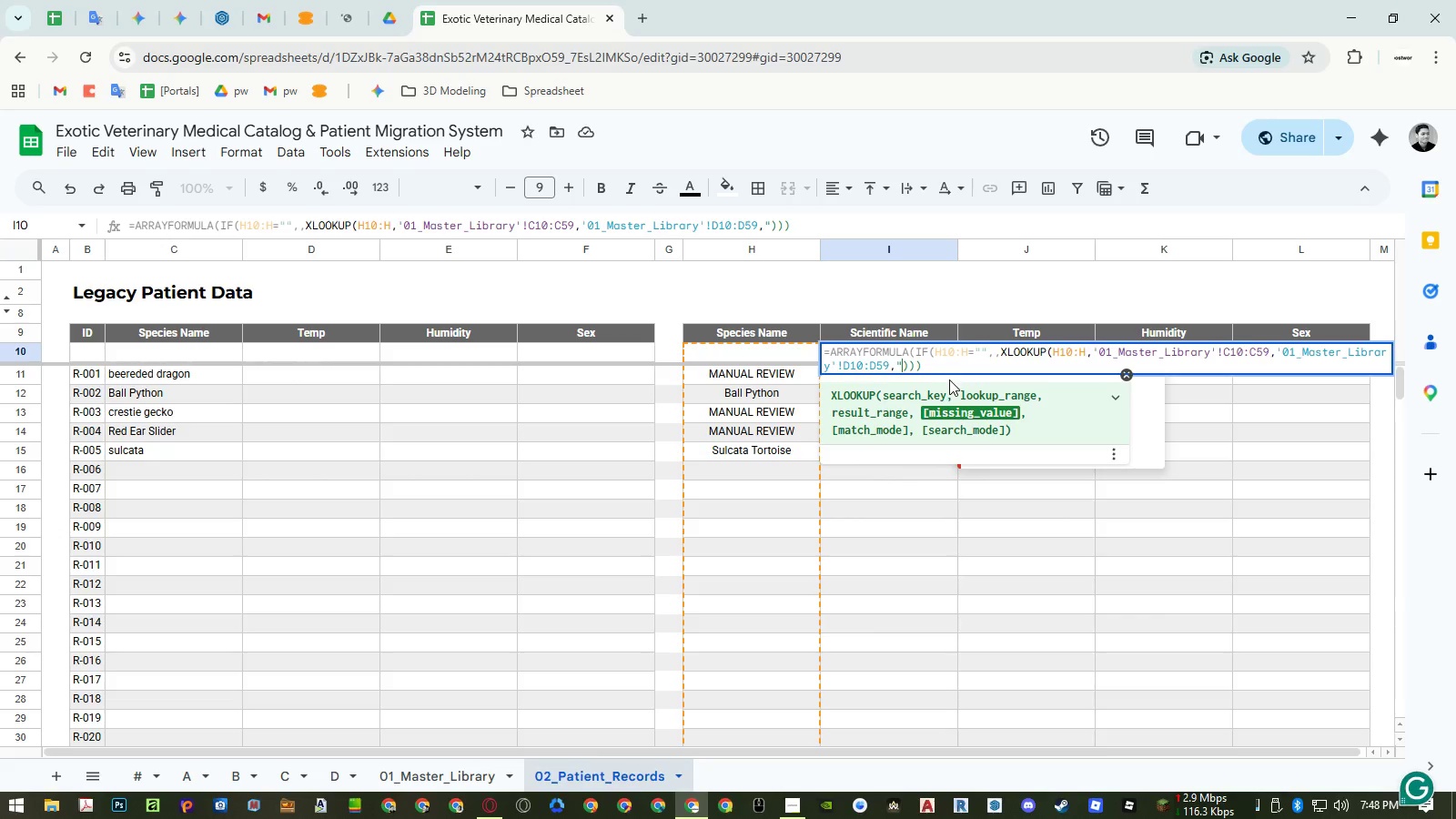 
key(Control+Shift+V)
 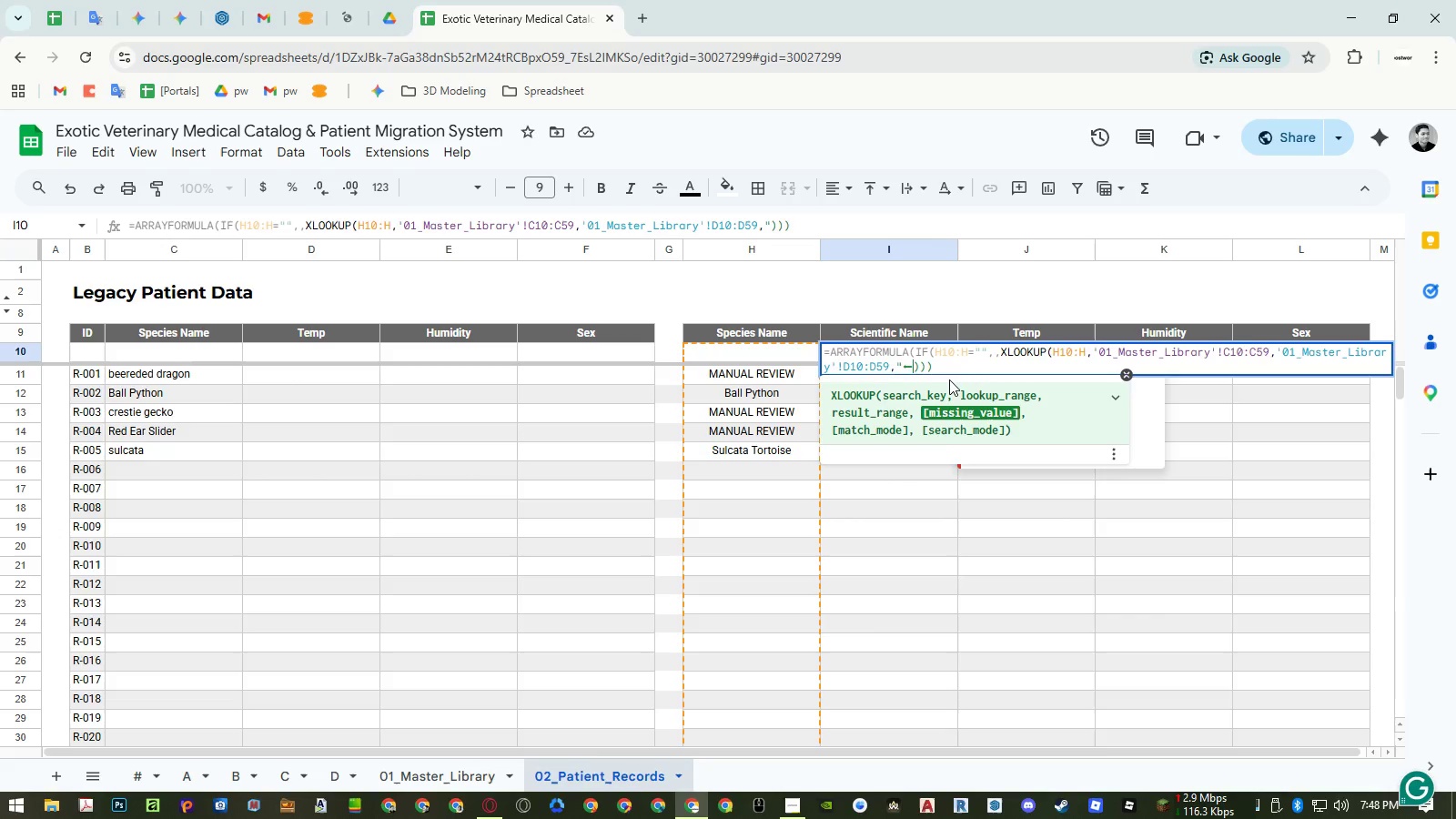 
key(Shift+ShiftRight)
 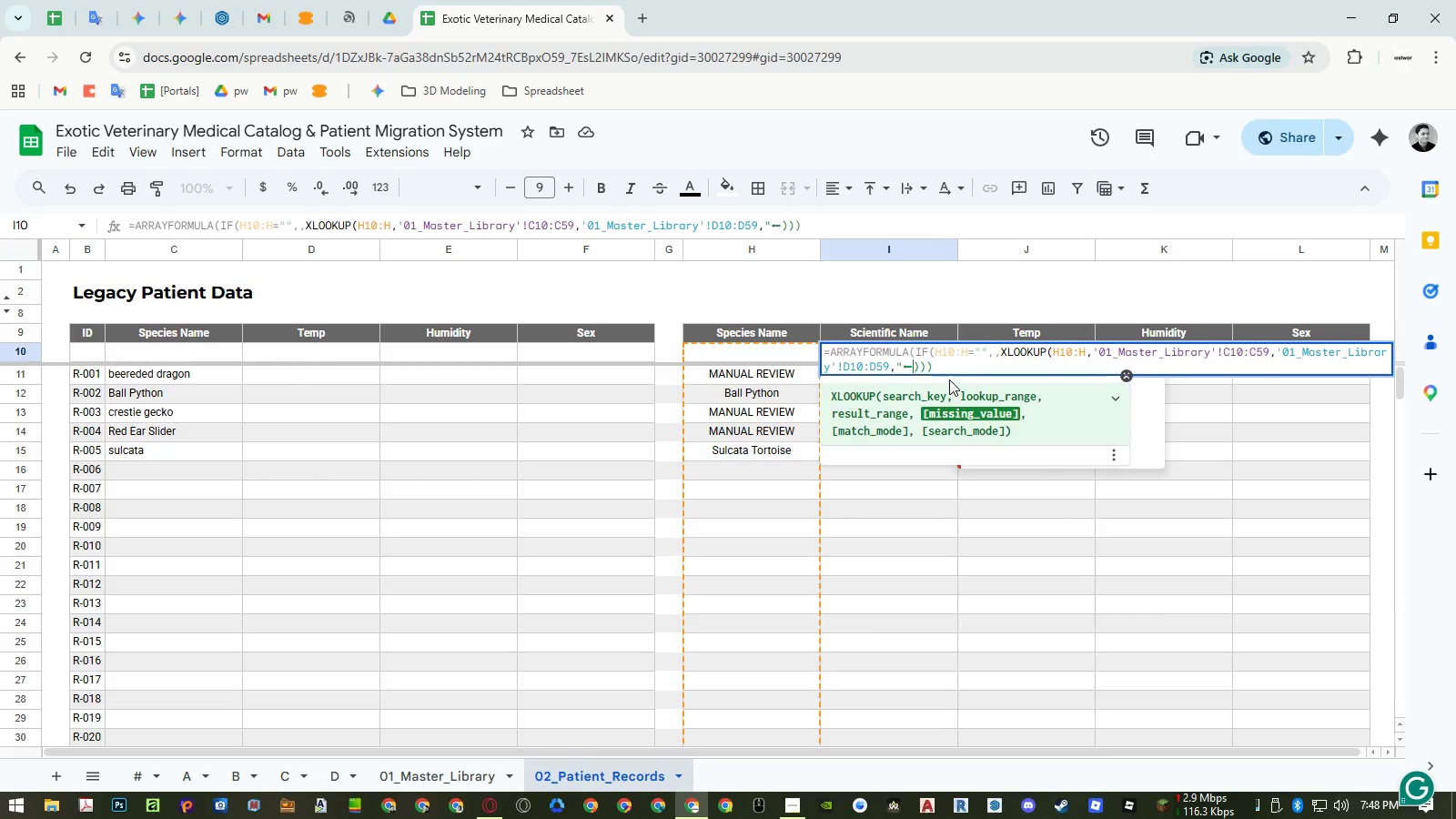 
key(Shift+Quote)
 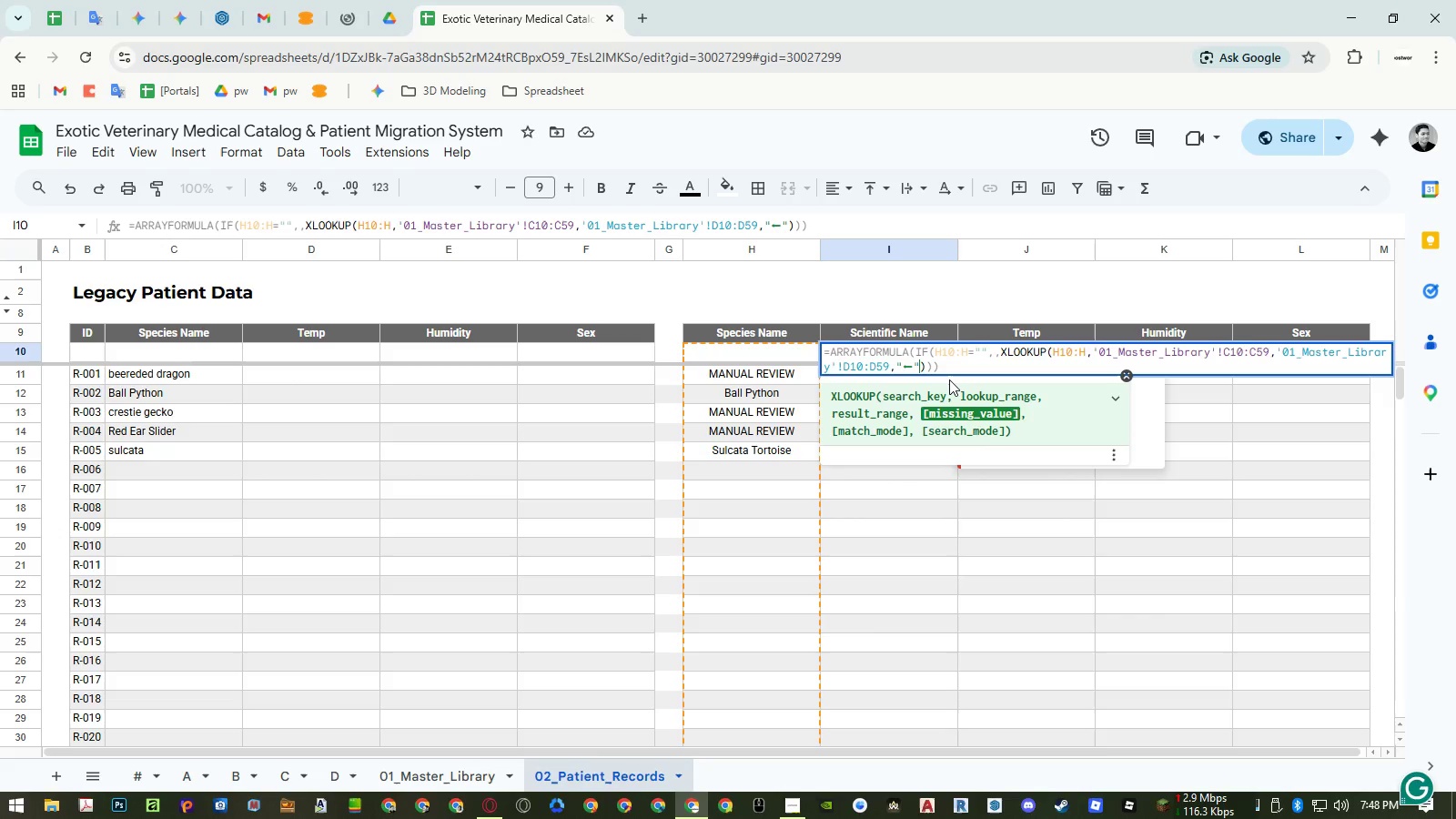 
key(Enter)
 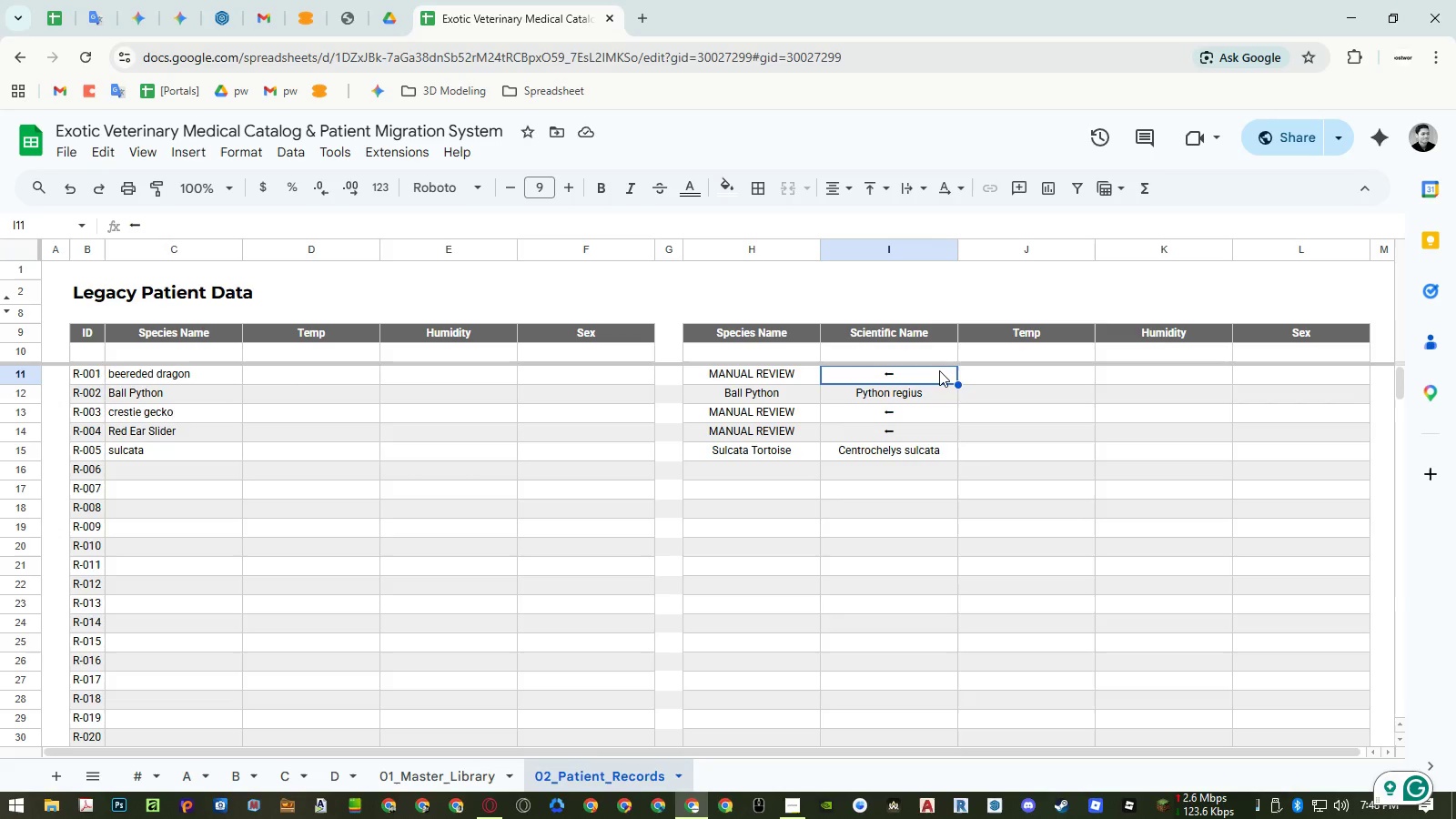 
wait(13.88)
 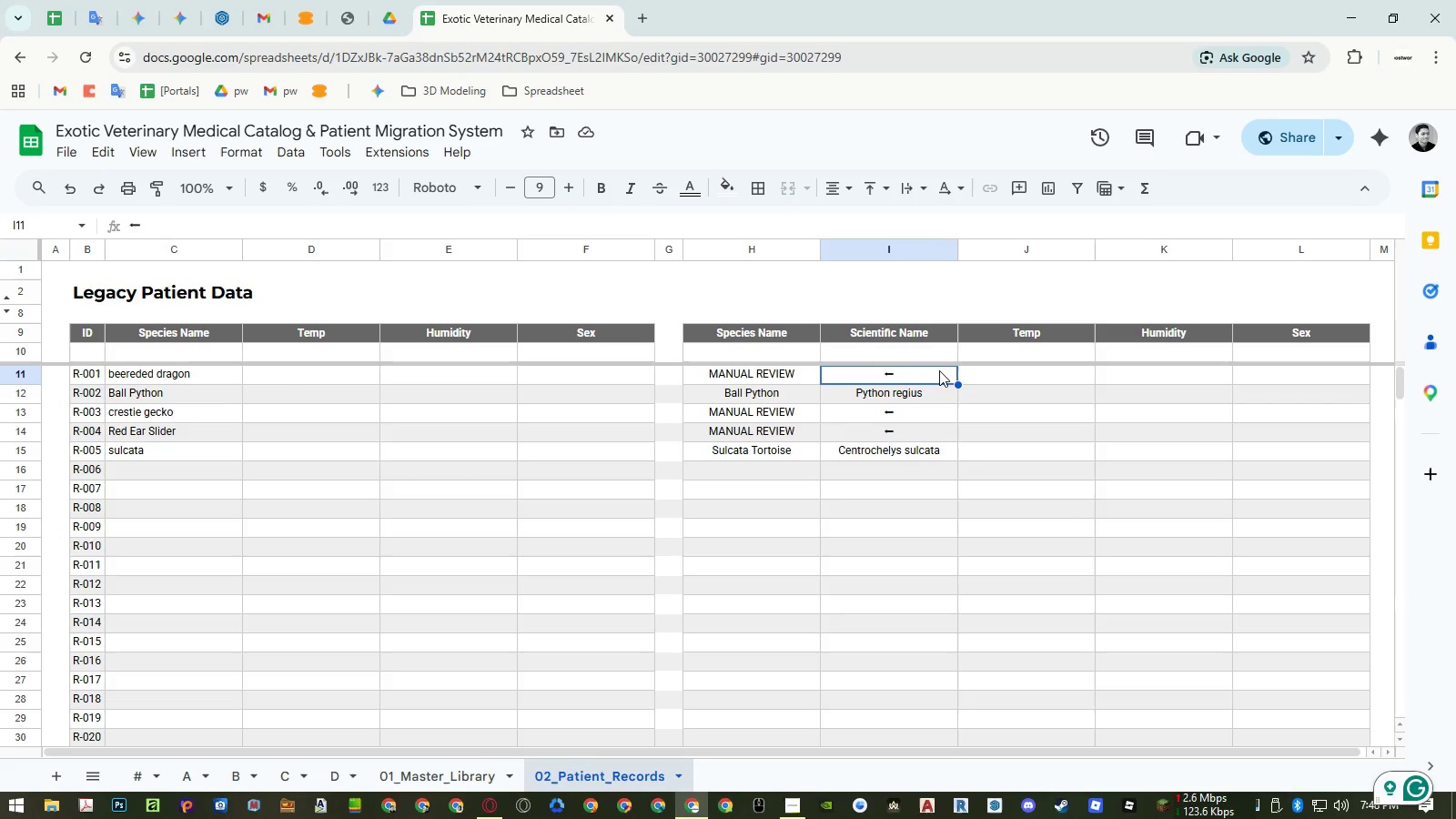 
left_click([910, 356])
 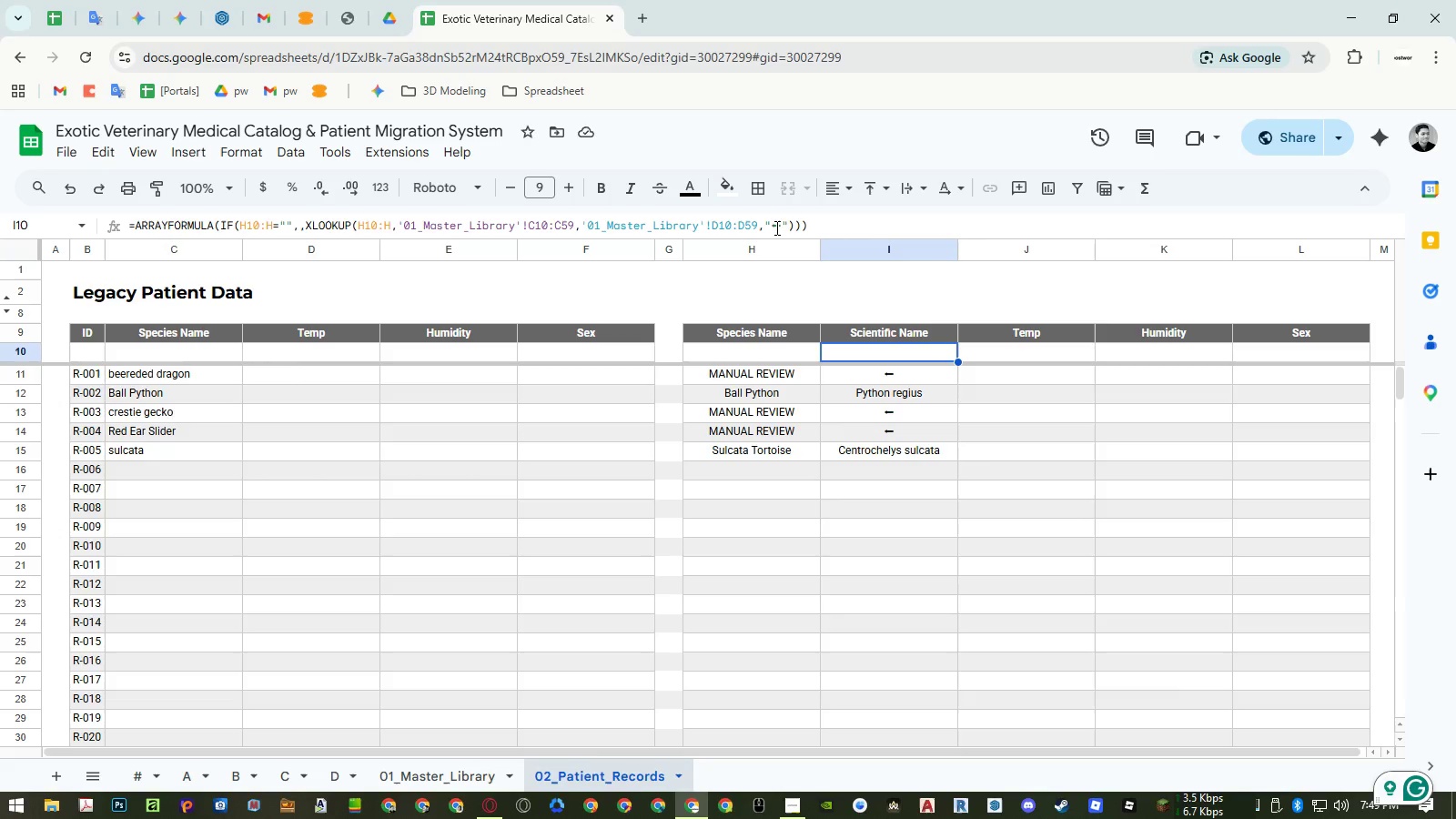 
left_click([777, 227])
 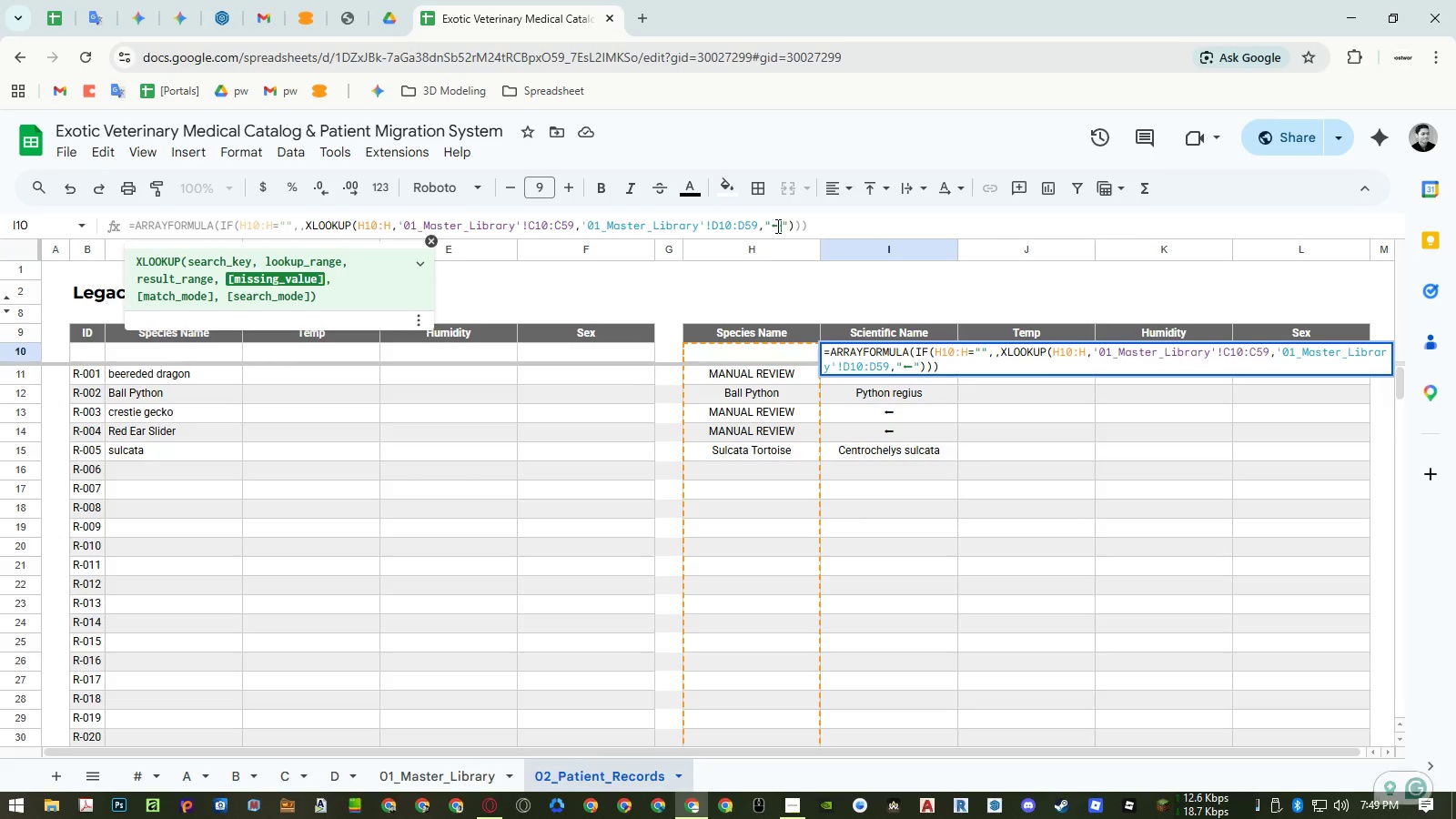 
key(Backspace)
 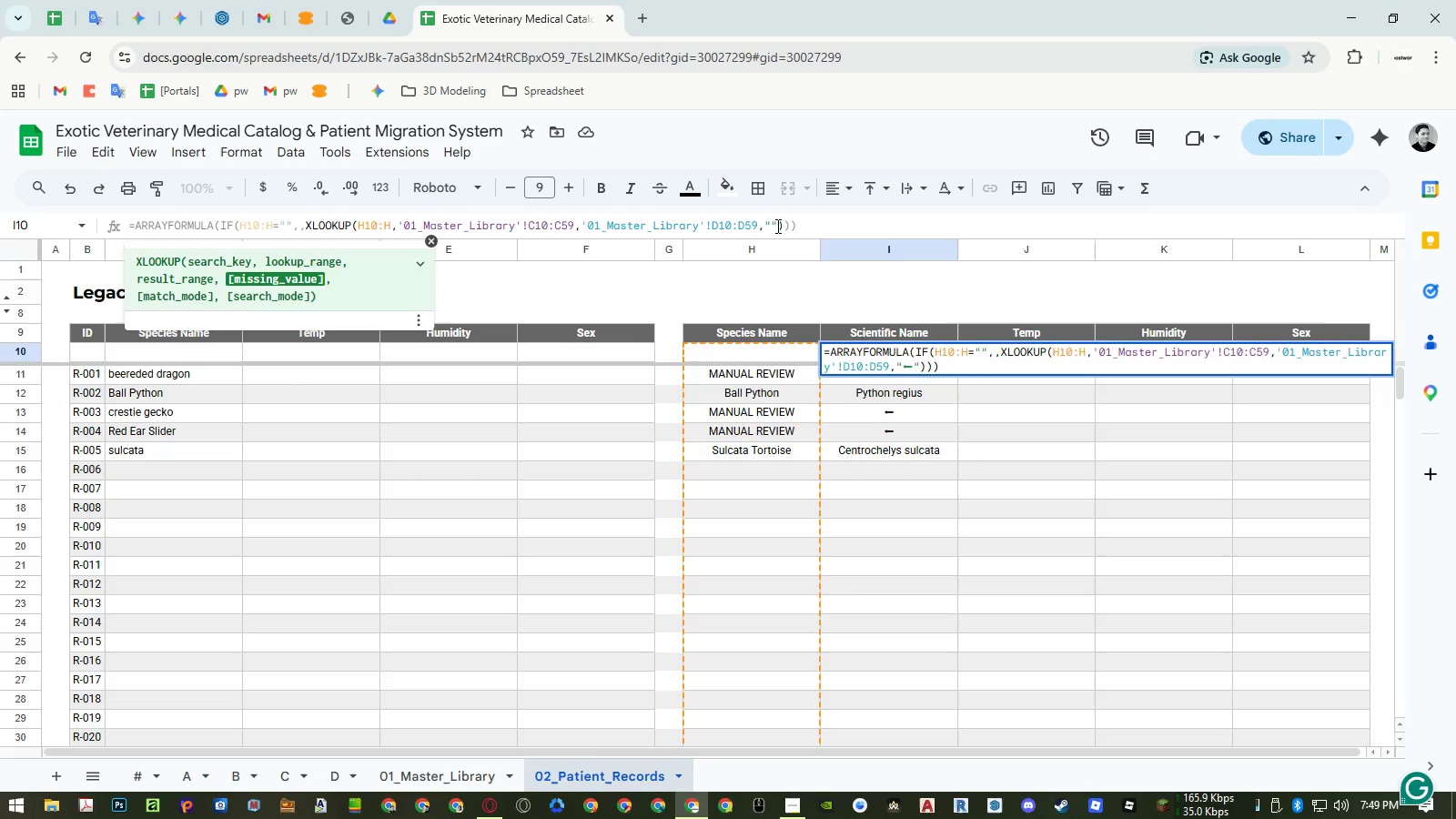 
key(Enter)
 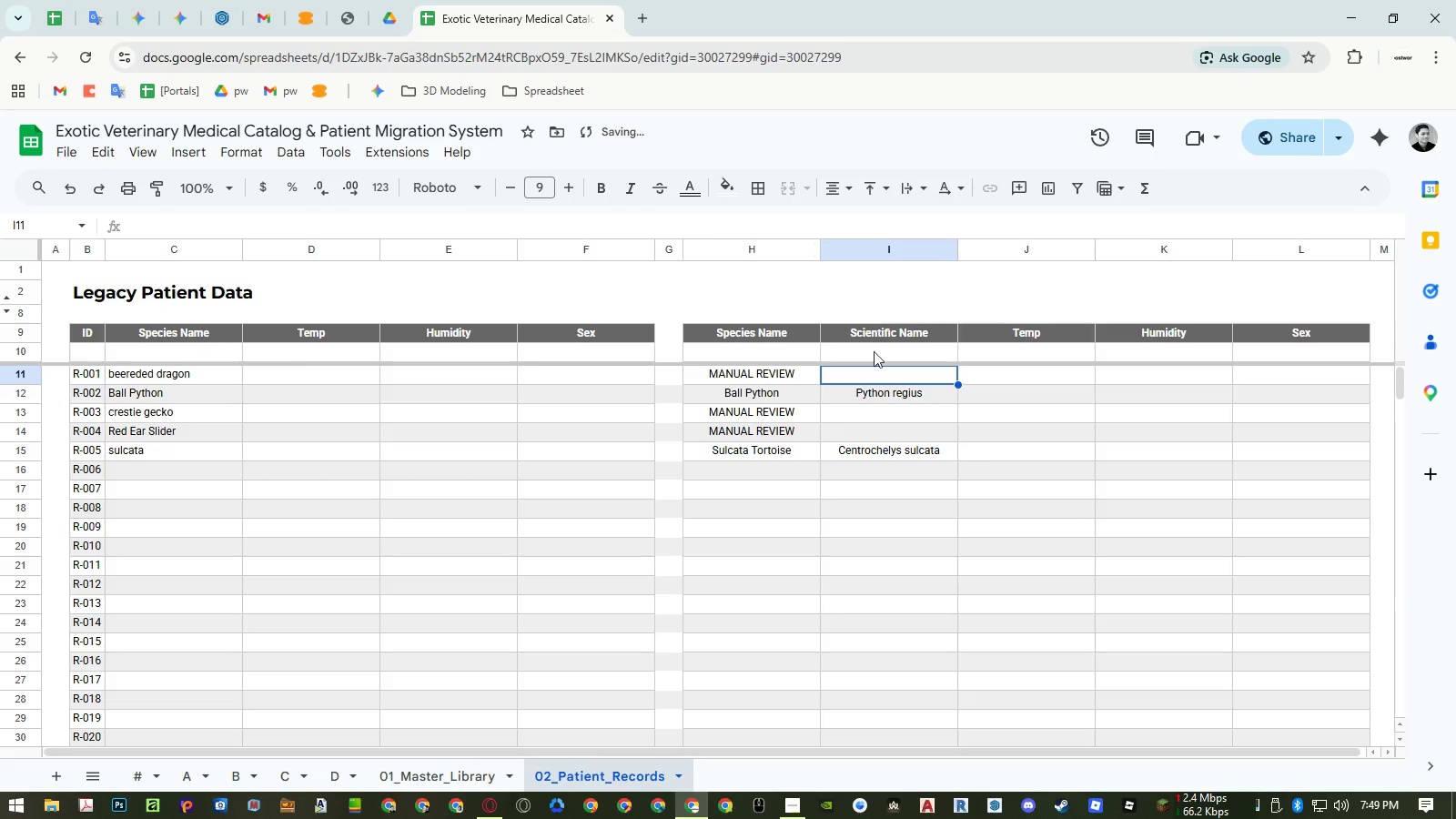 
left_click([883, 357])
 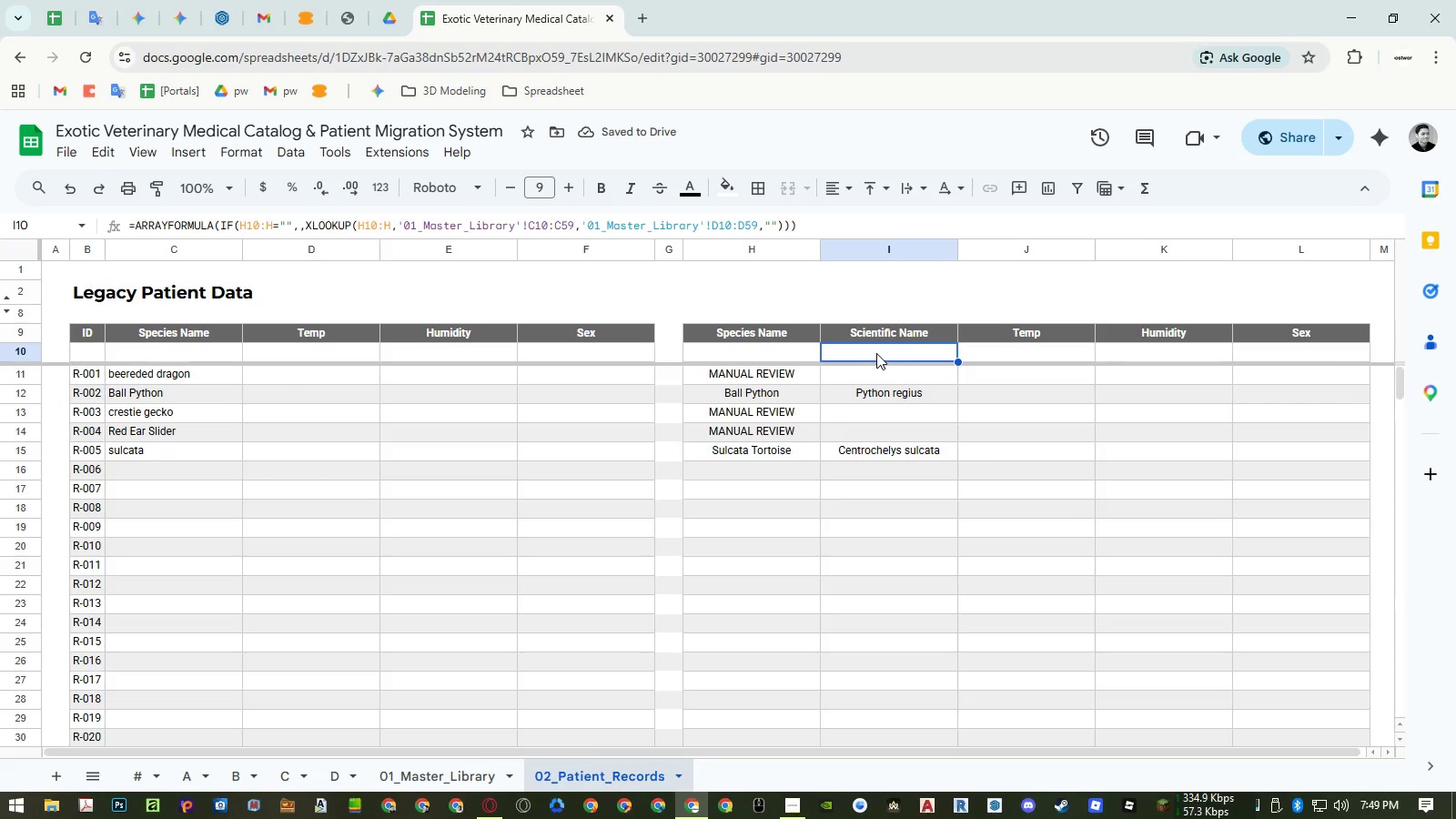 
double_click([876, 353])
 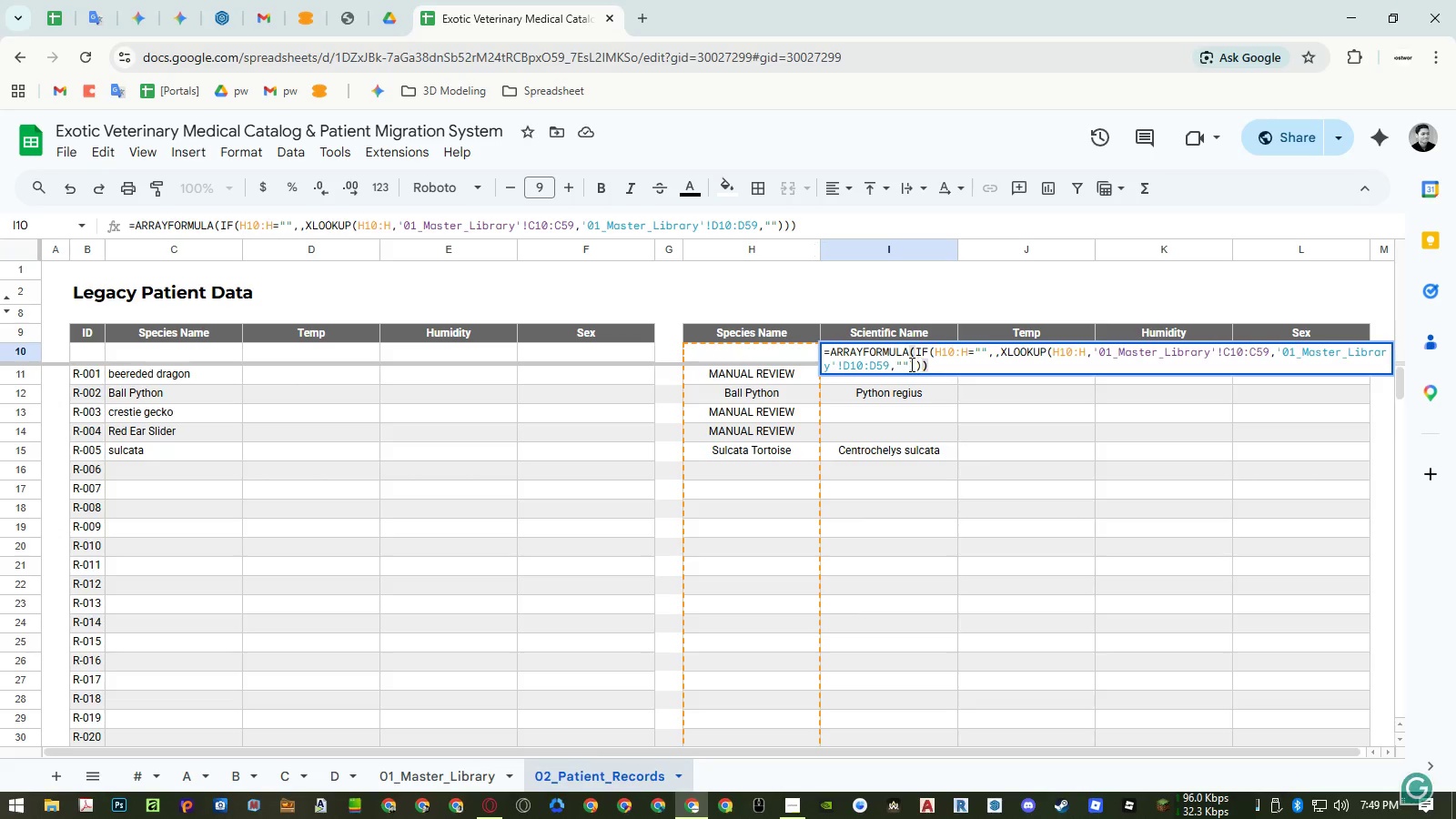 
left_click([908, 364])
 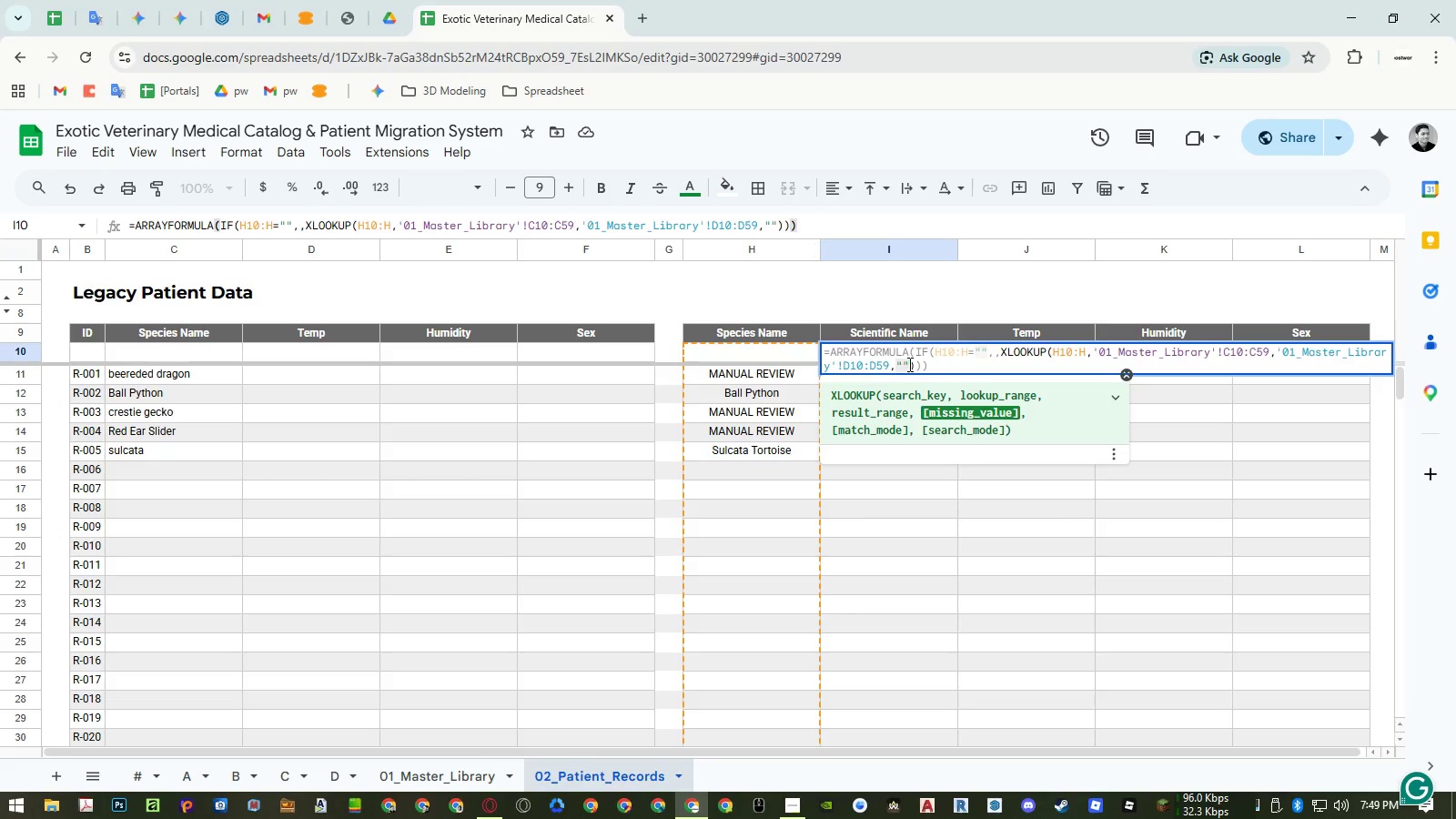 
key(Comma)
 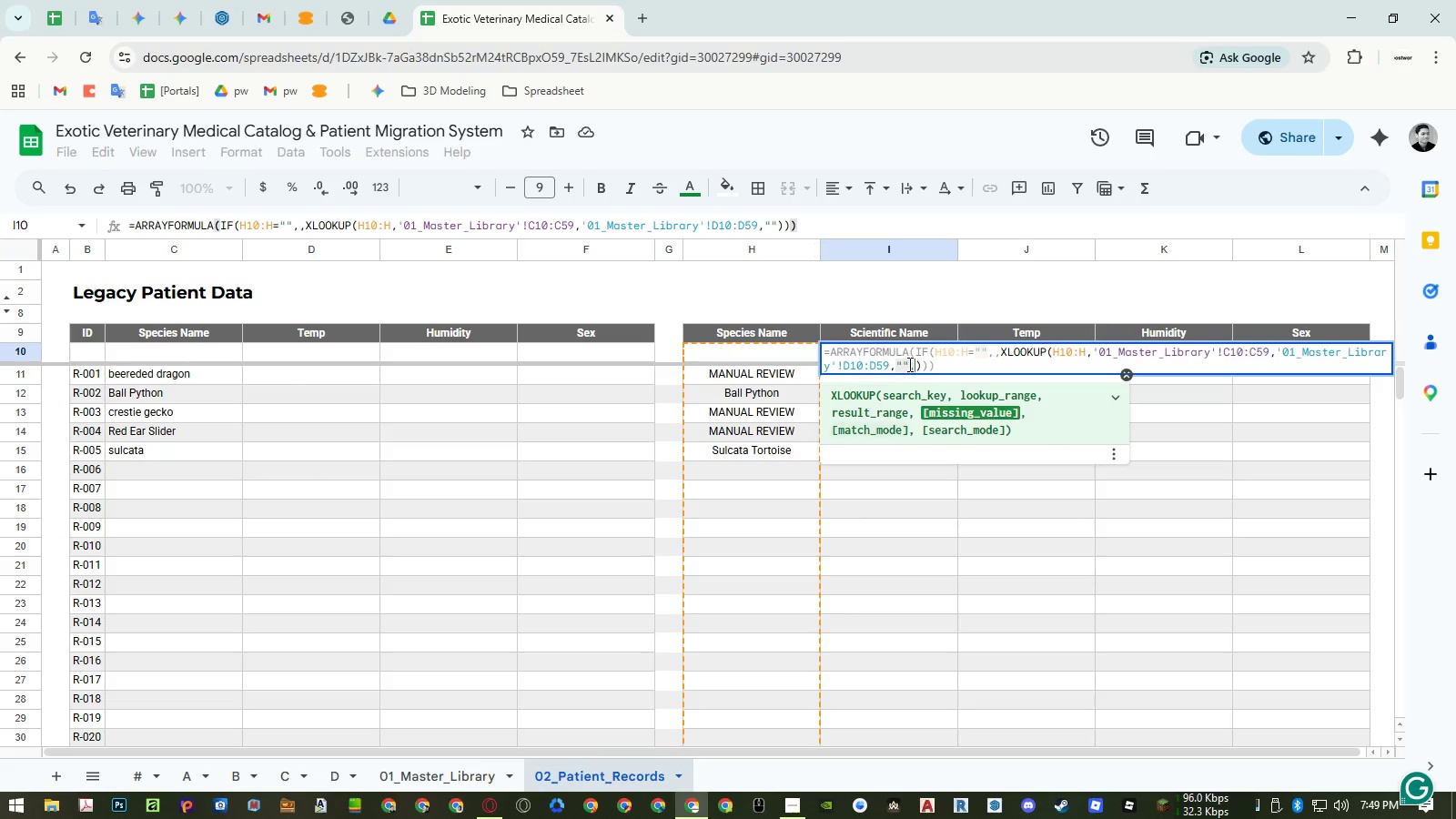 
key(Numpad2)
 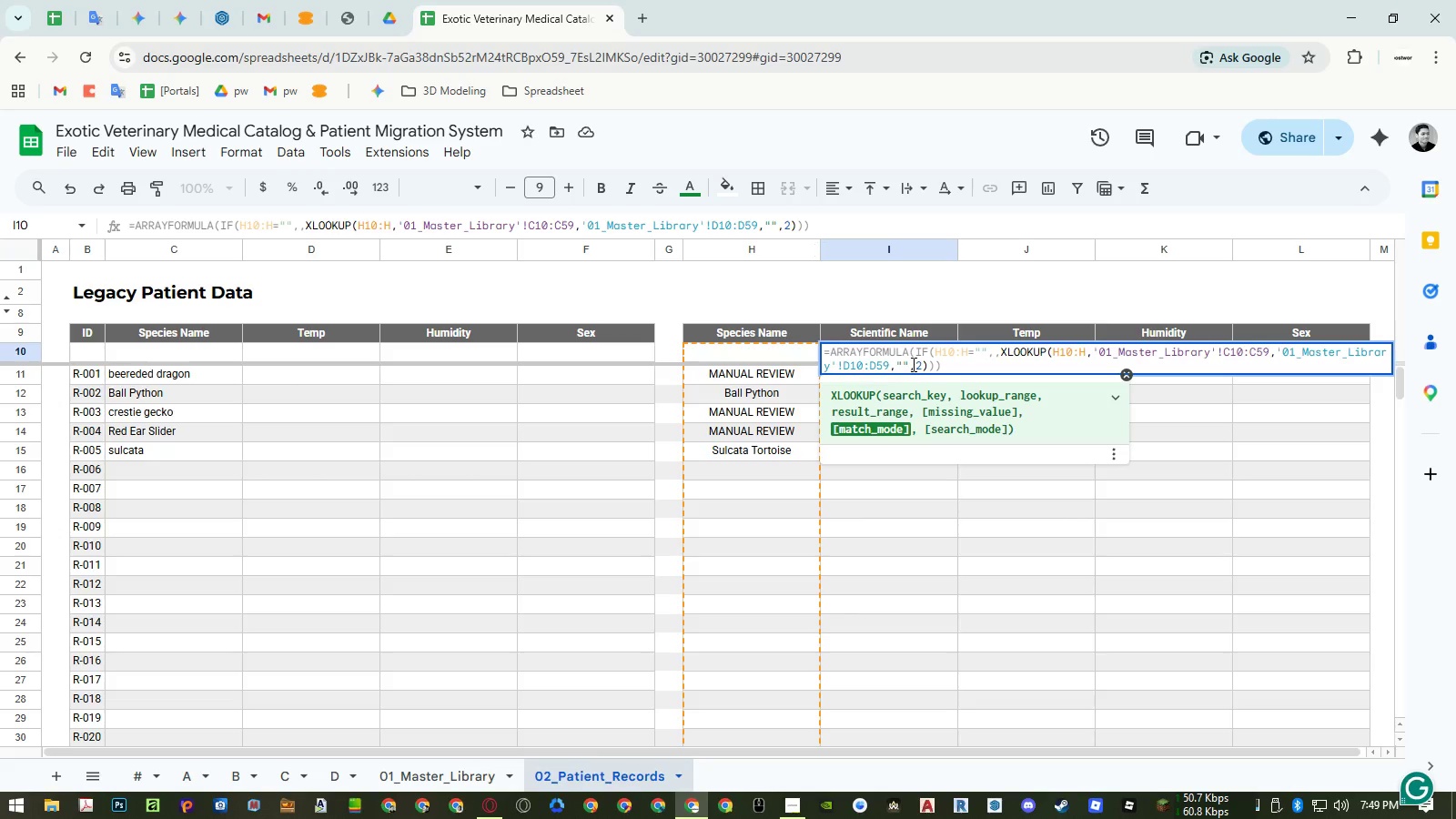 
key(NumpadEnter)
 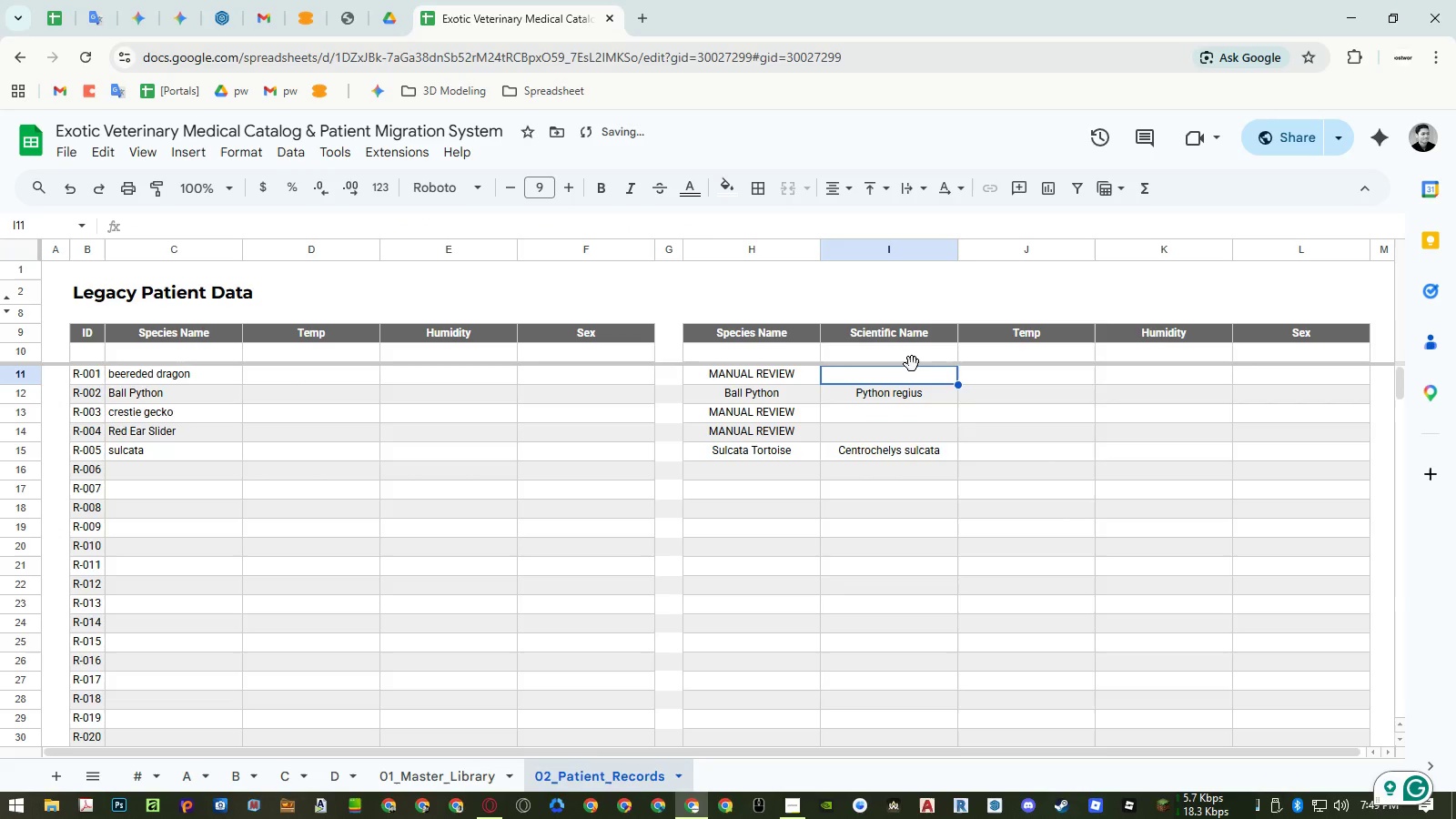 
left_click([898, 350])
 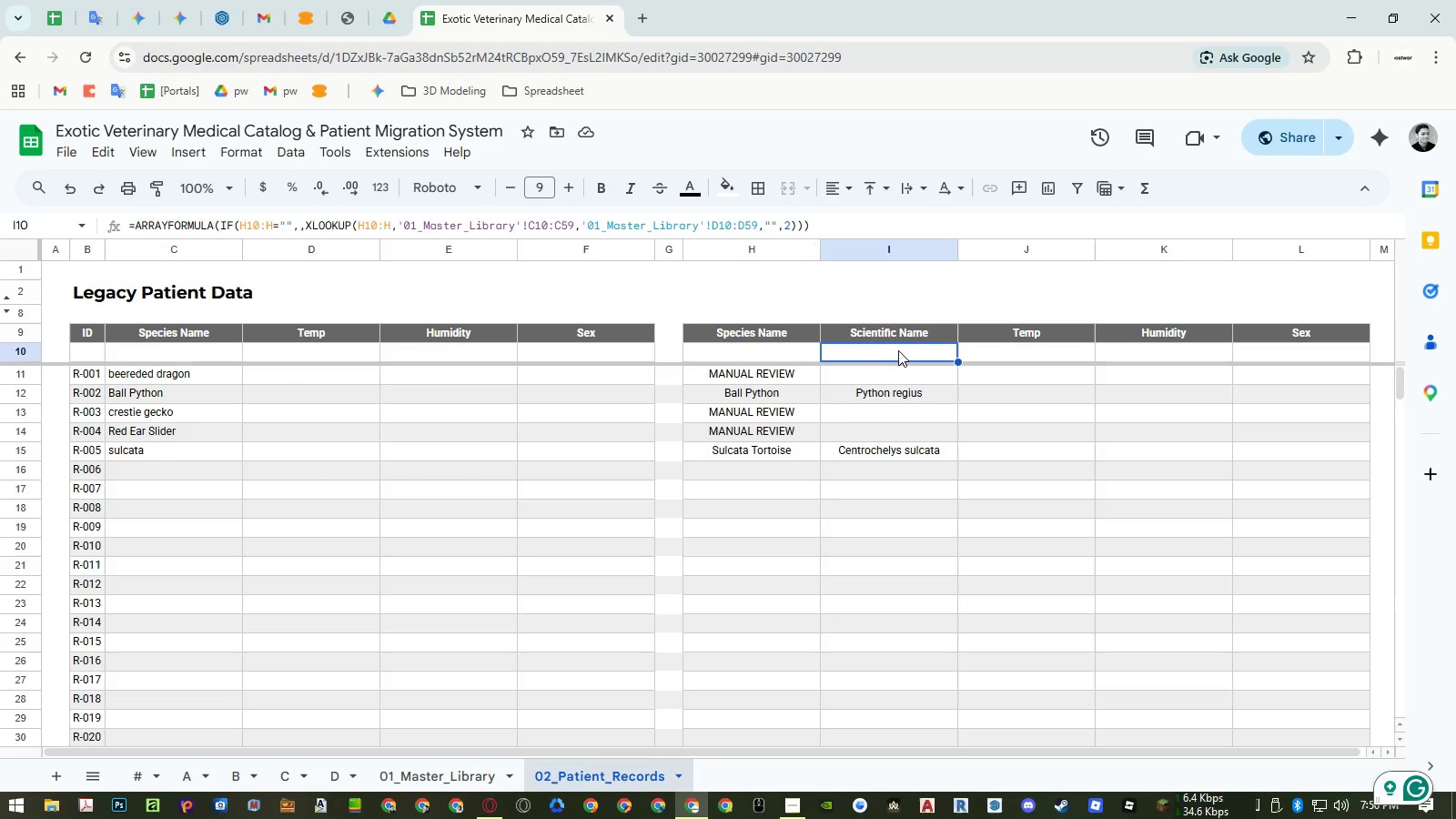 
wait(74.78)
 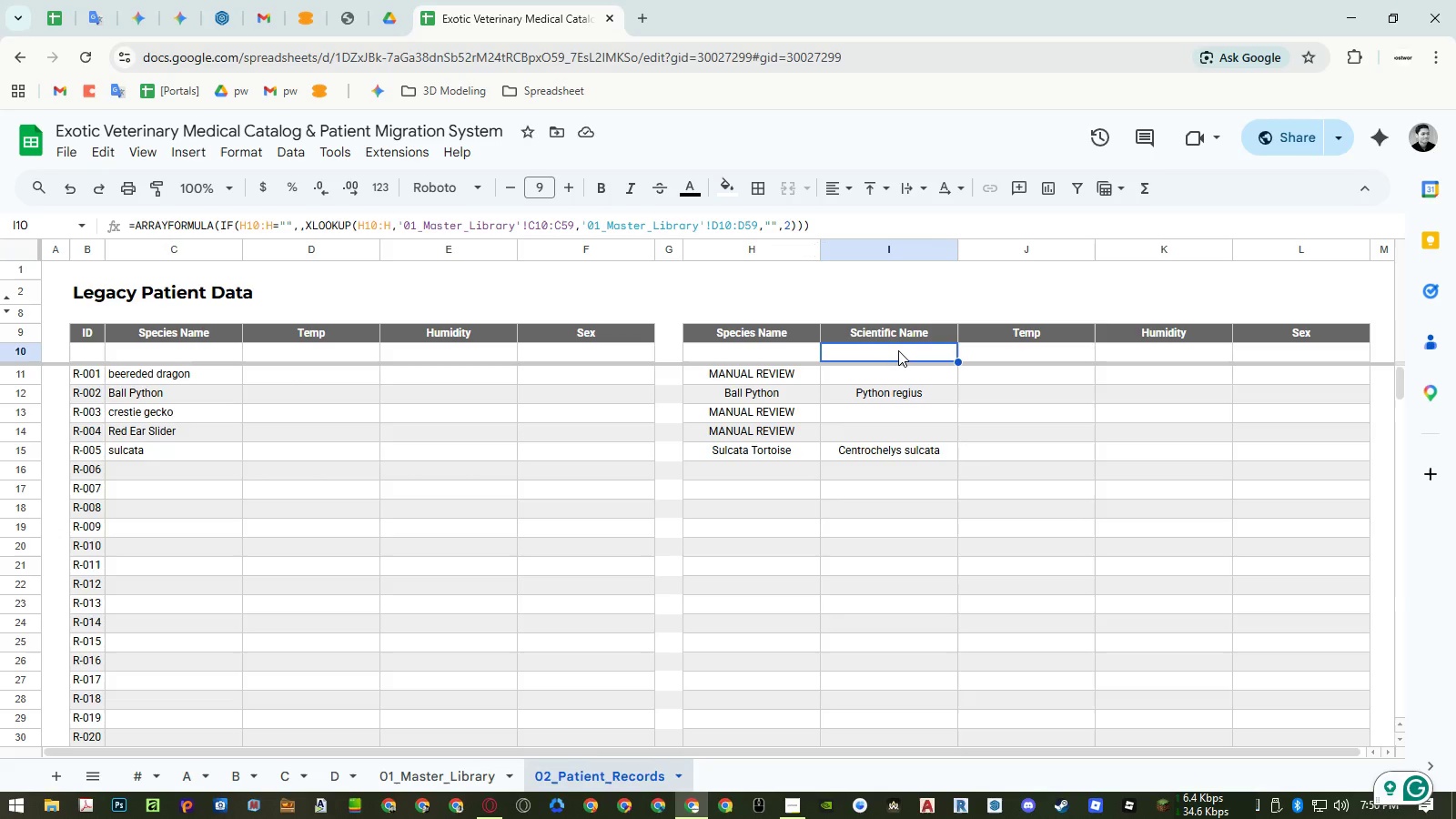 
left_click([441, 761])
 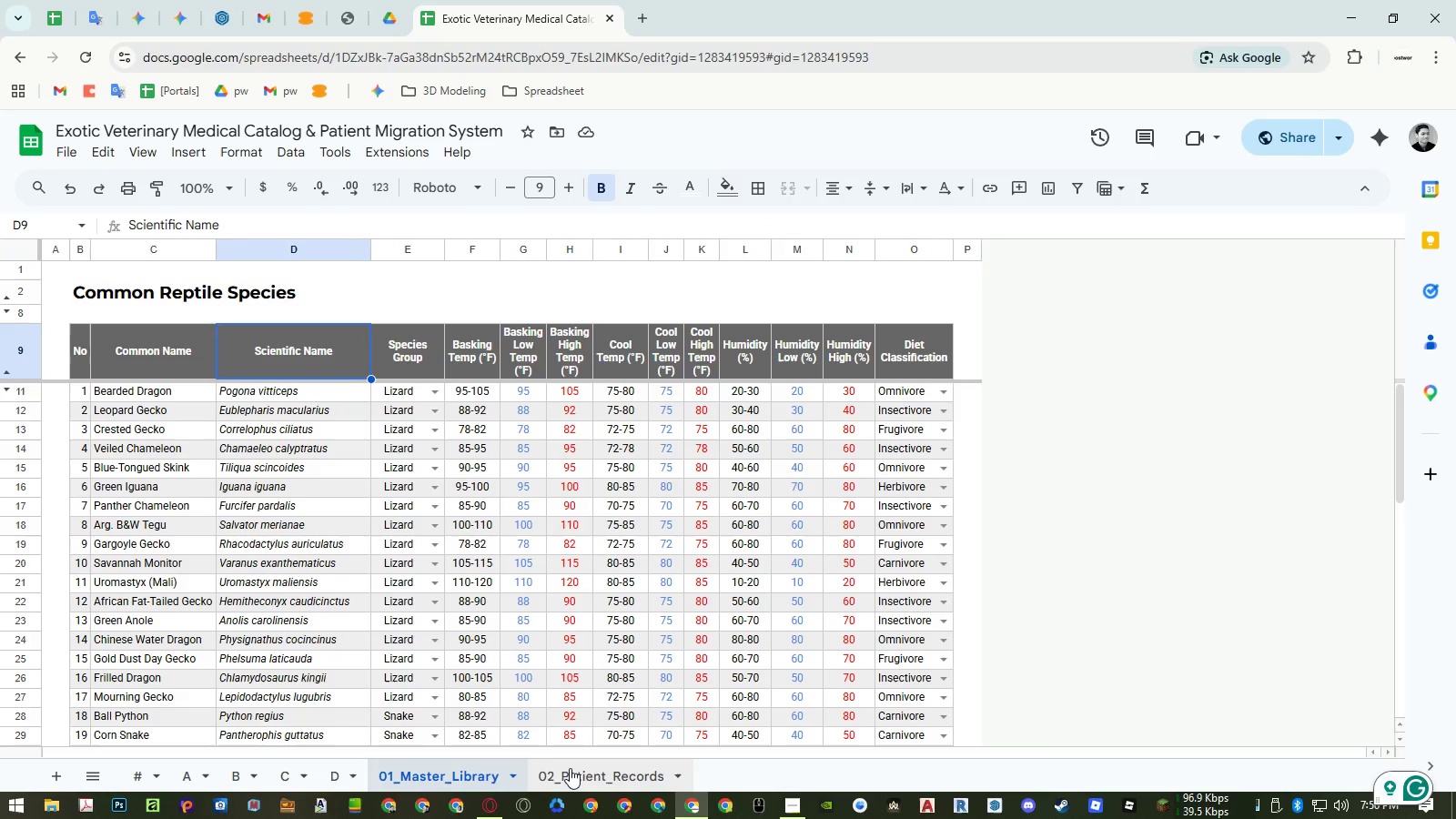 
left_click([573, 768])
 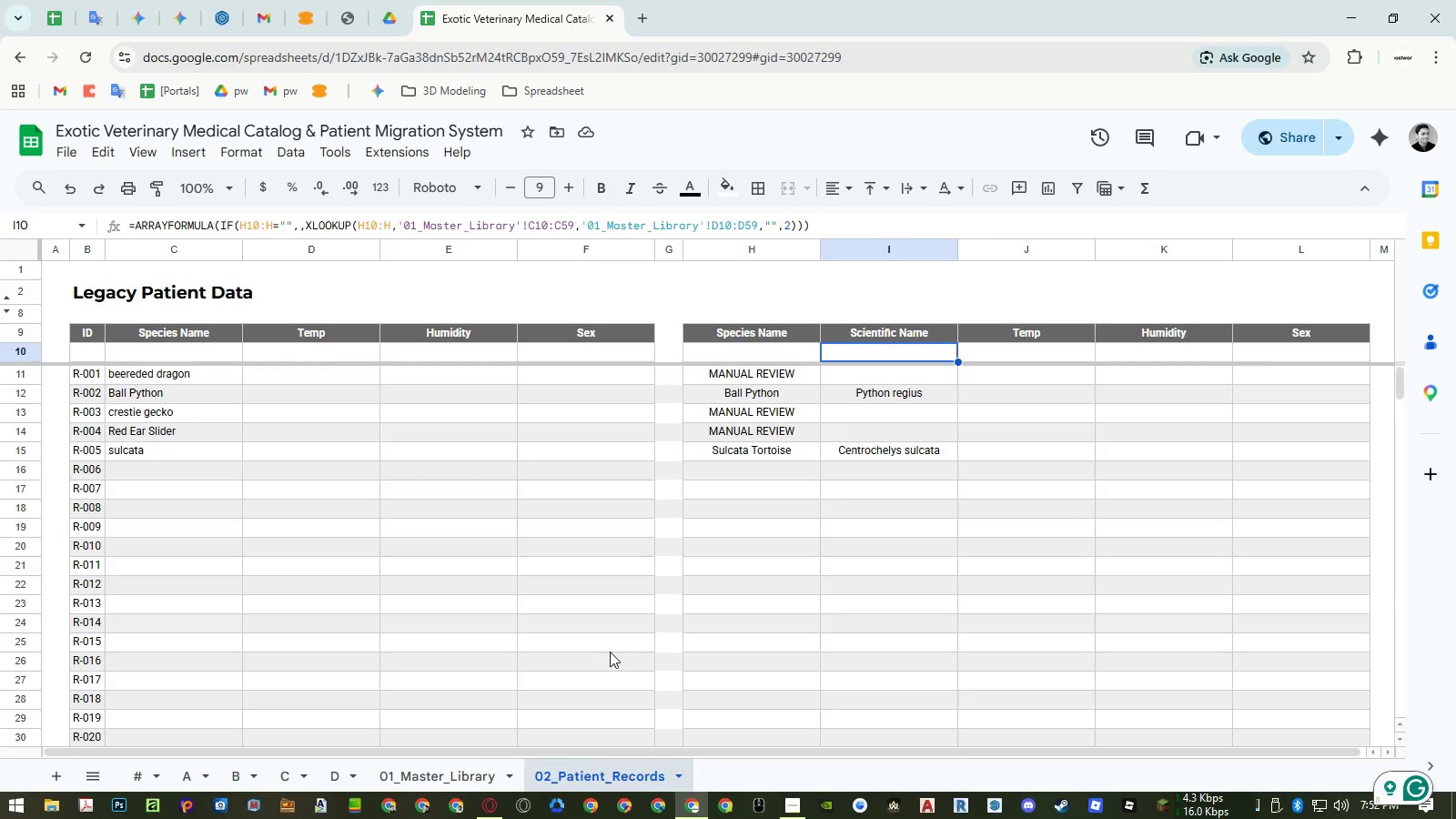 
wait(90.53)
 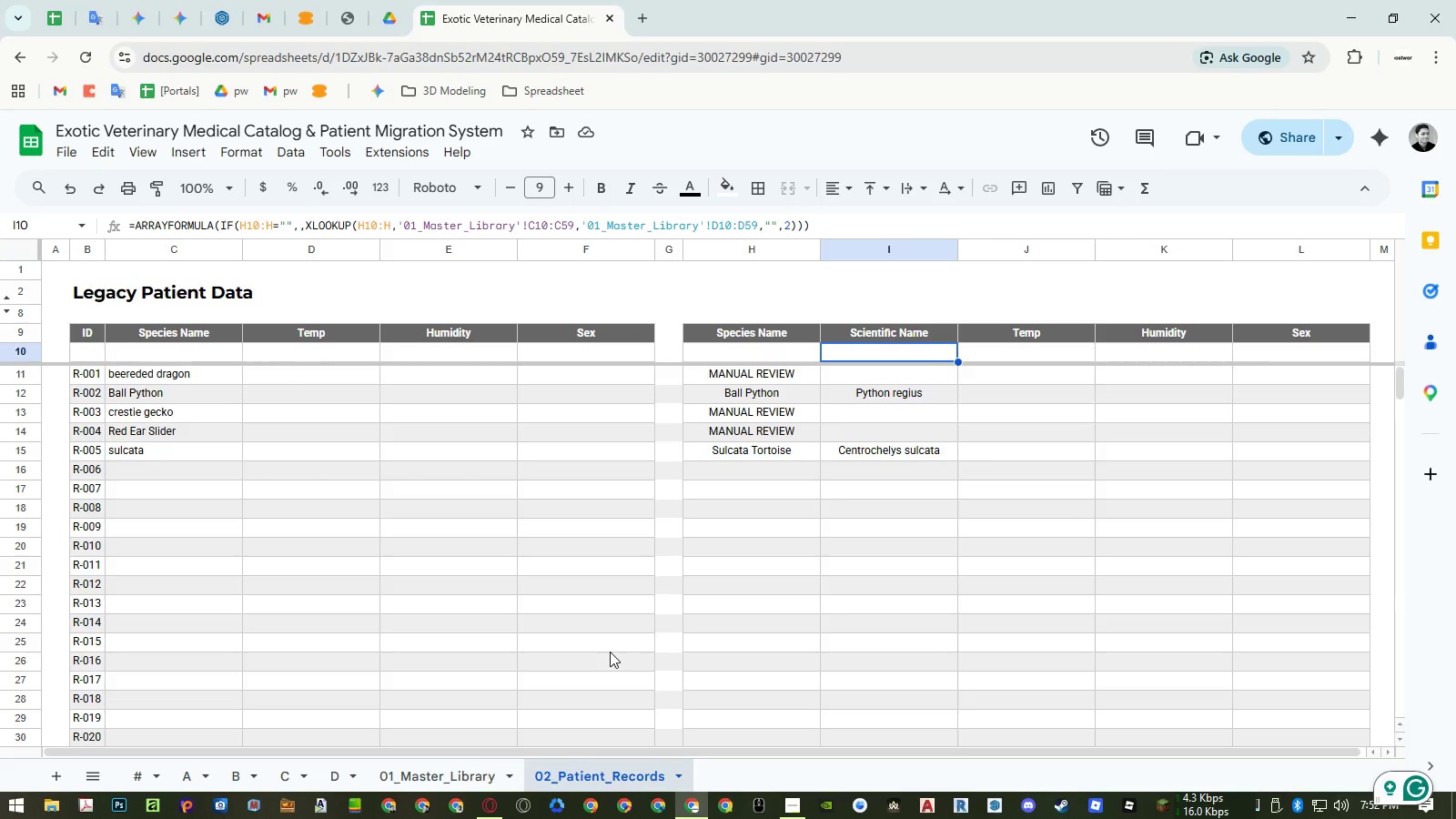 
left_click([795, 804])